 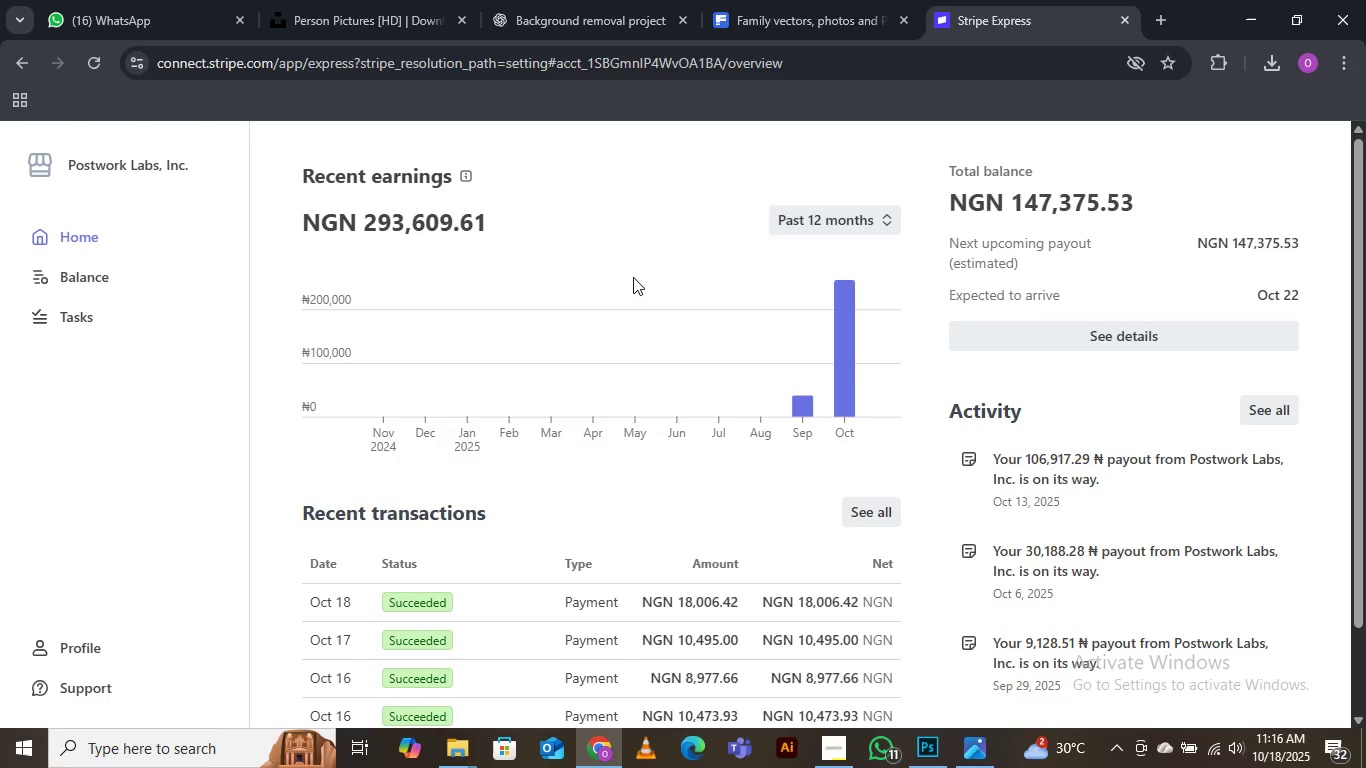 
left_click([808, 16])
 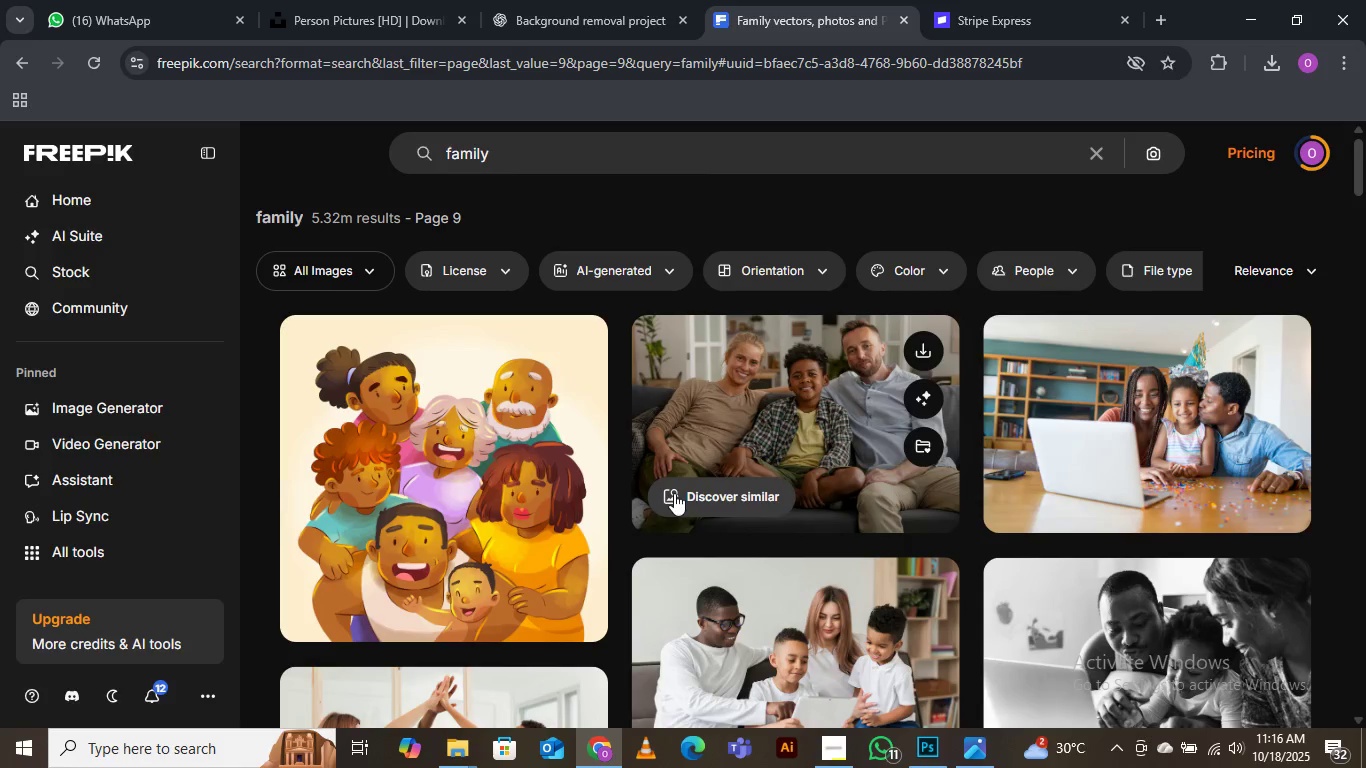 
scroll: coordinate [556, 444], scroll_direction: down, amount: 23.0
 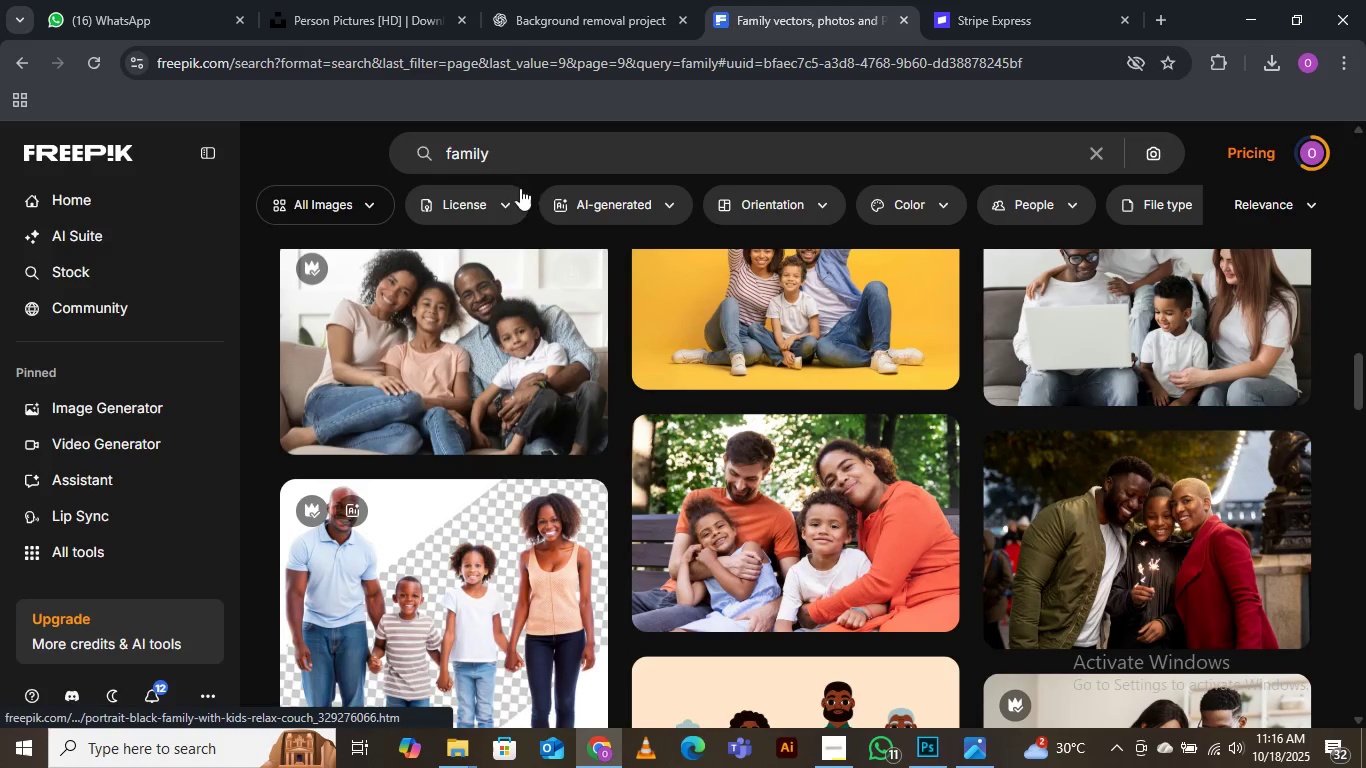 
left_click_drag(start_coordinate=[510, 155], to_coordinate=[444, 156])
 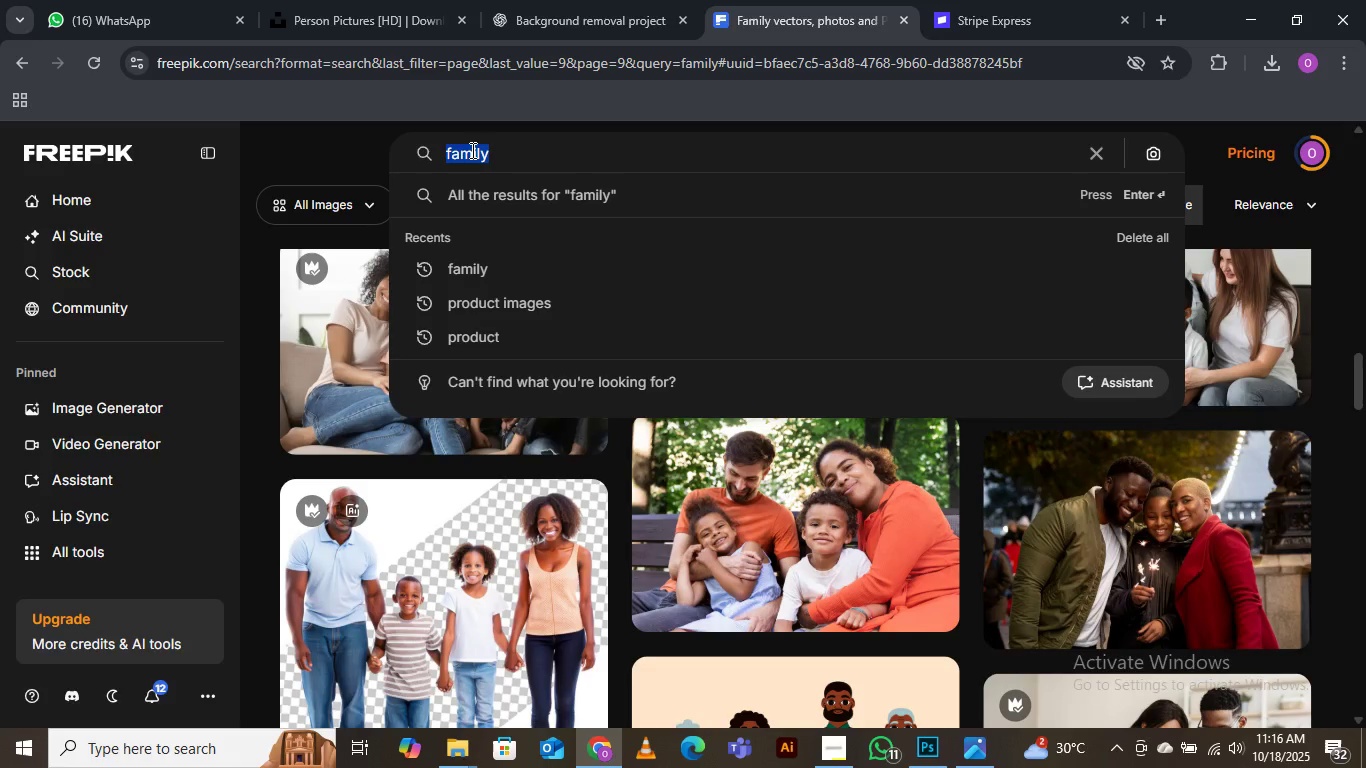 
type(professionalds)
key(Backspace)
 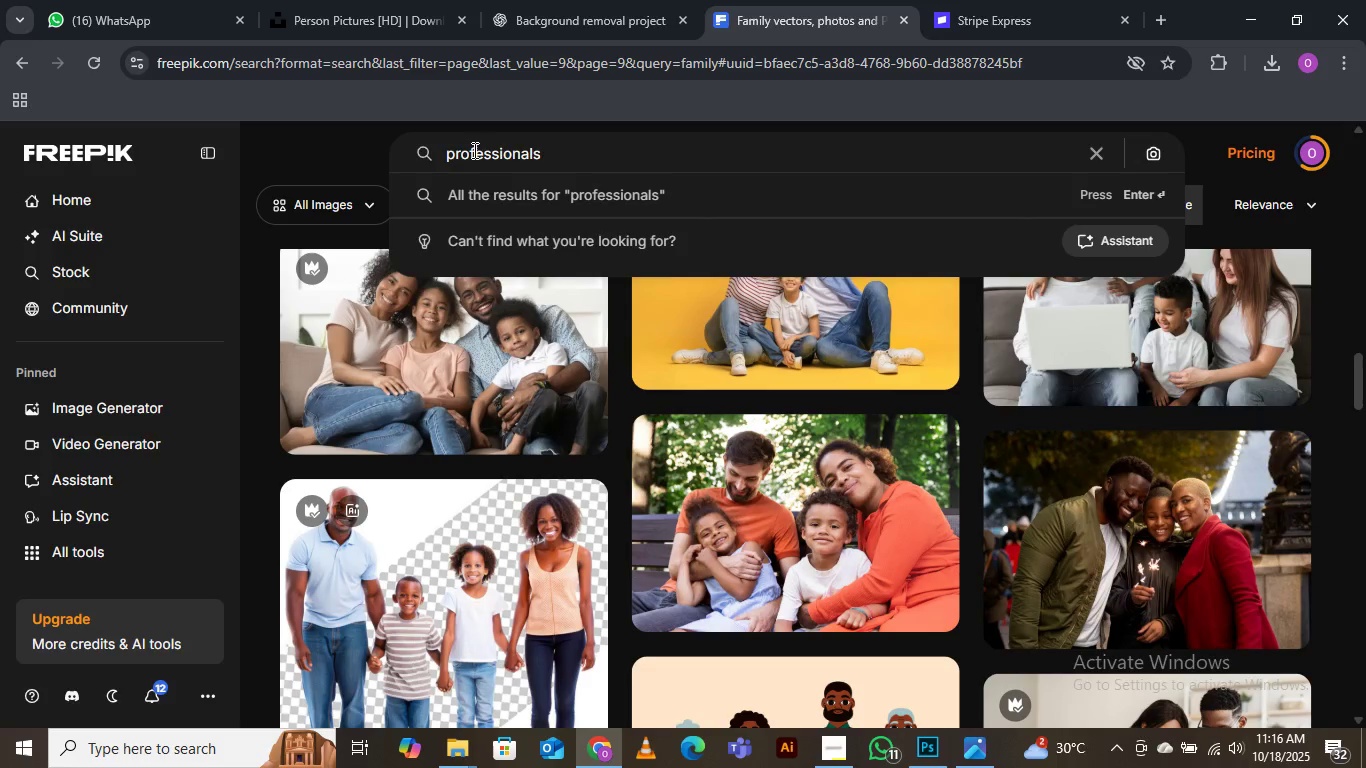 
key(Enter)
 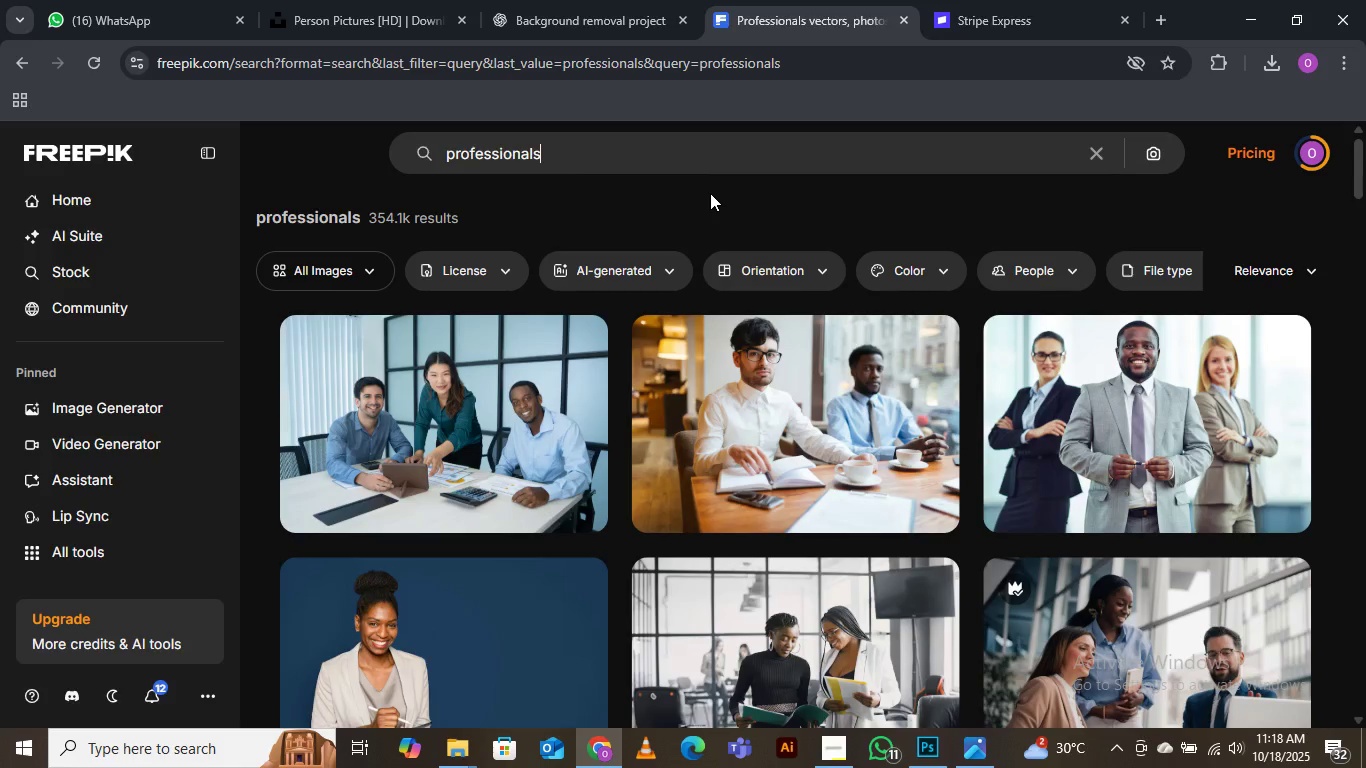 
wait(91.3)
 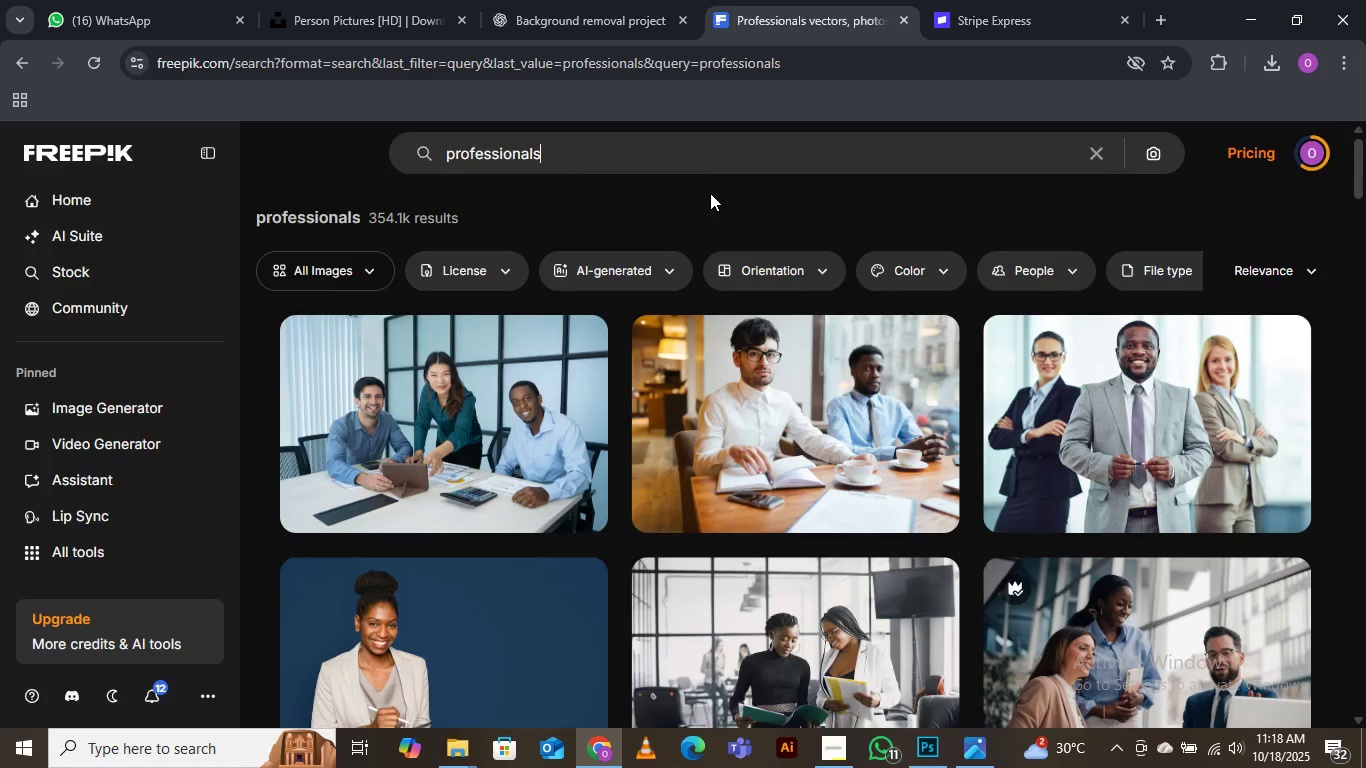 
scroll: coordinate [589, 577], scroll_direction: down, amount: 3.0
 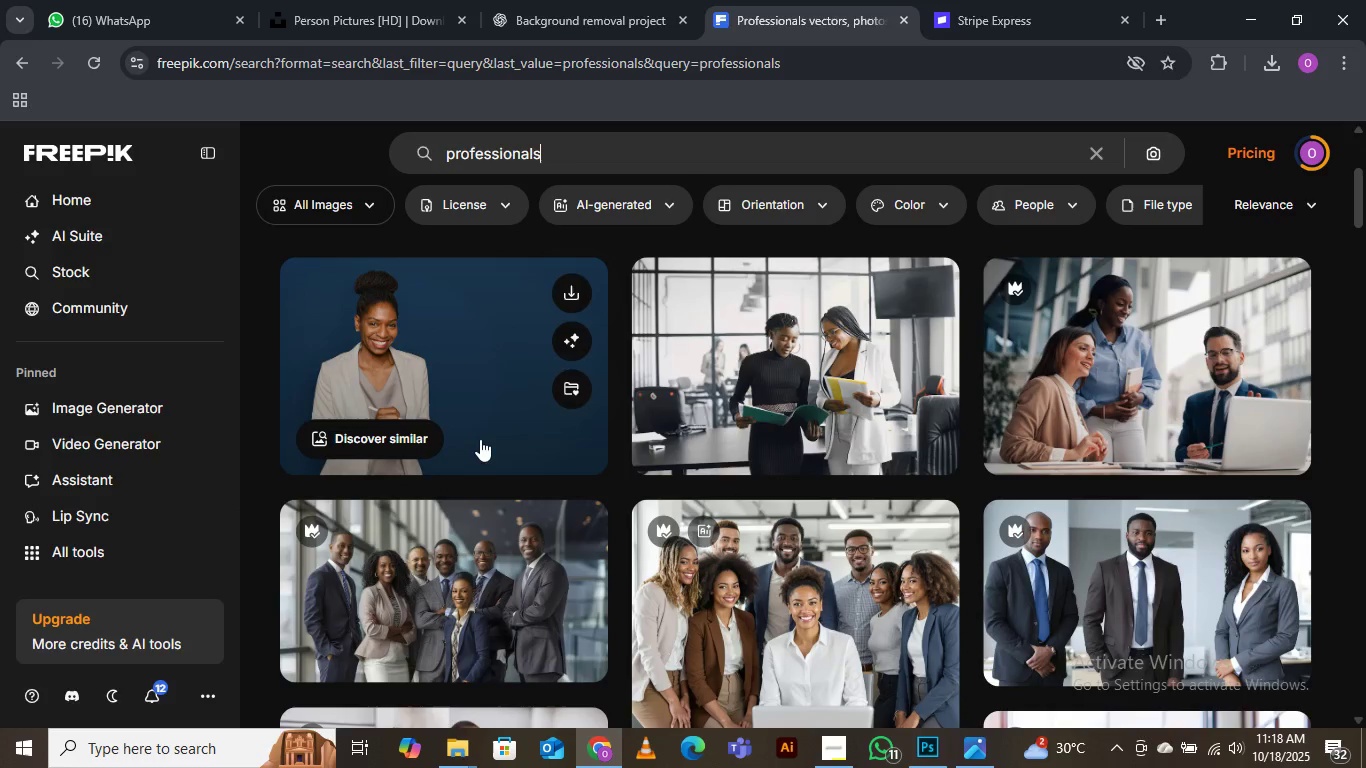 
left_click([571, 288])
 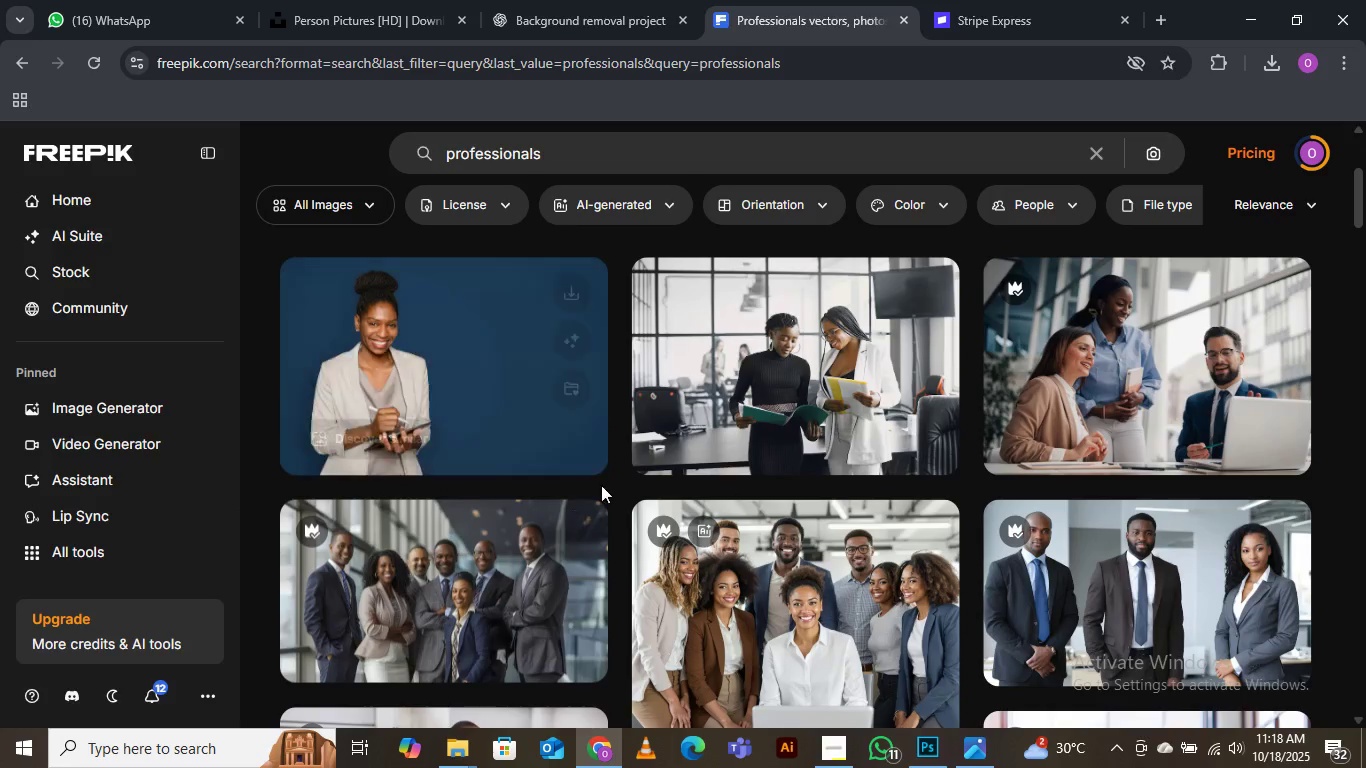 
scroll: coordinate [704, 460], scroll_direction: down, amount: 7.0
 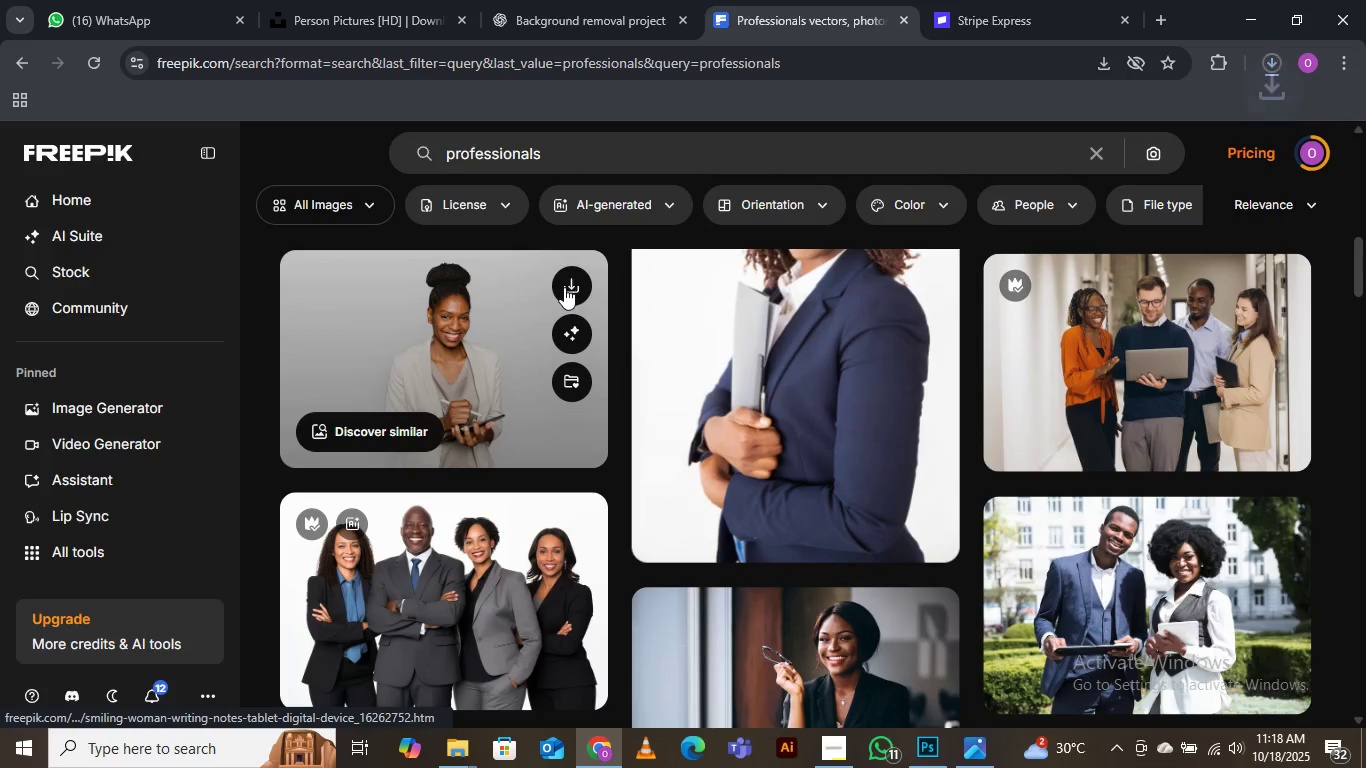 
left_click([564, 287])
 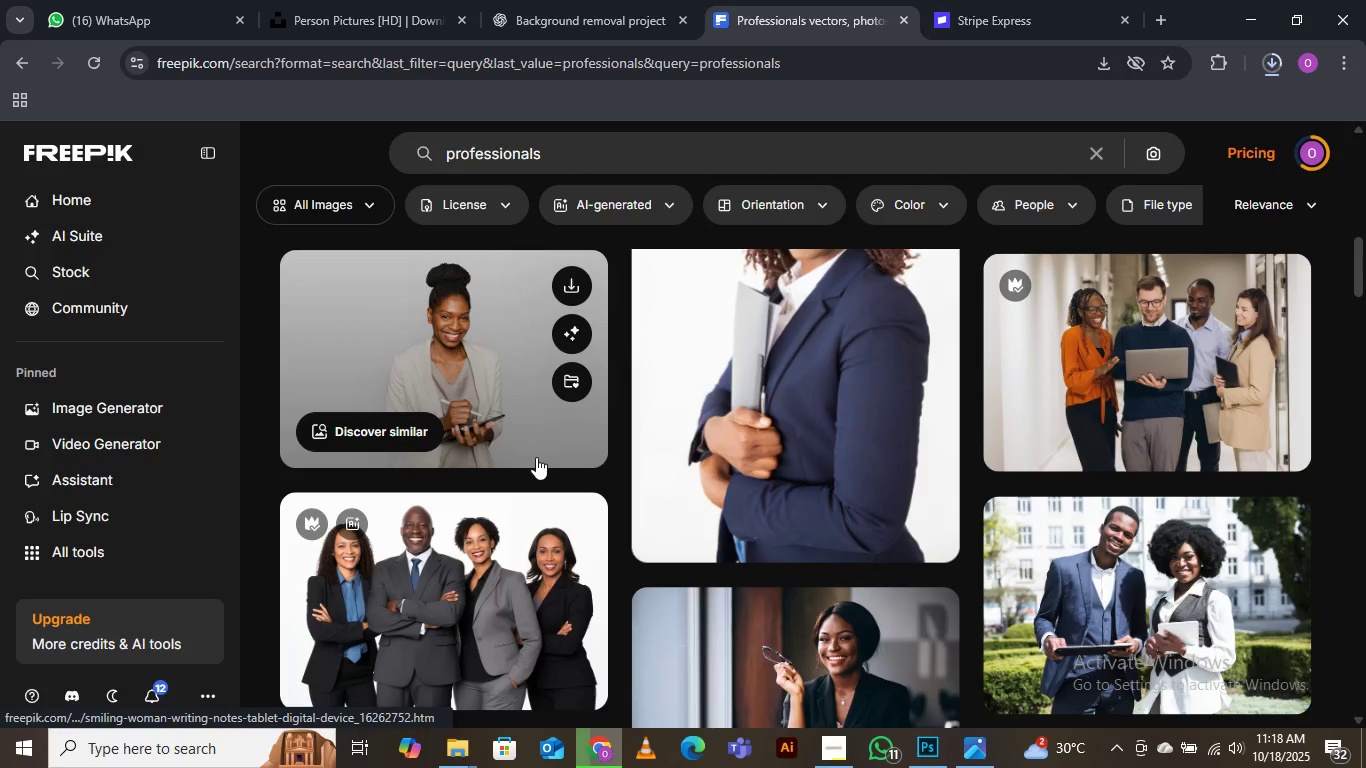 
scroll: coordinate [535, 440], scroll_direction: down, amount: 8.0
 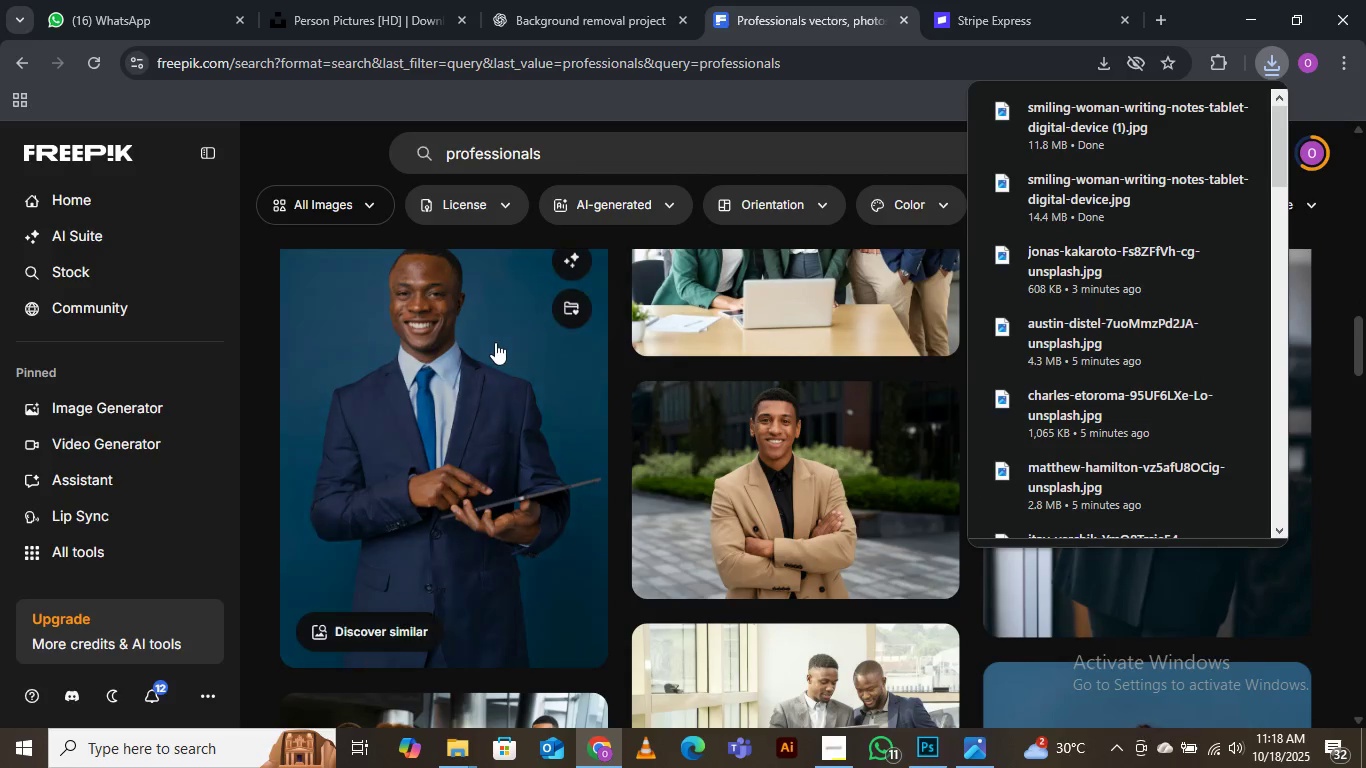 
scroll: coordinate [540, 420], scroll_direction: up, amount: 2.0
 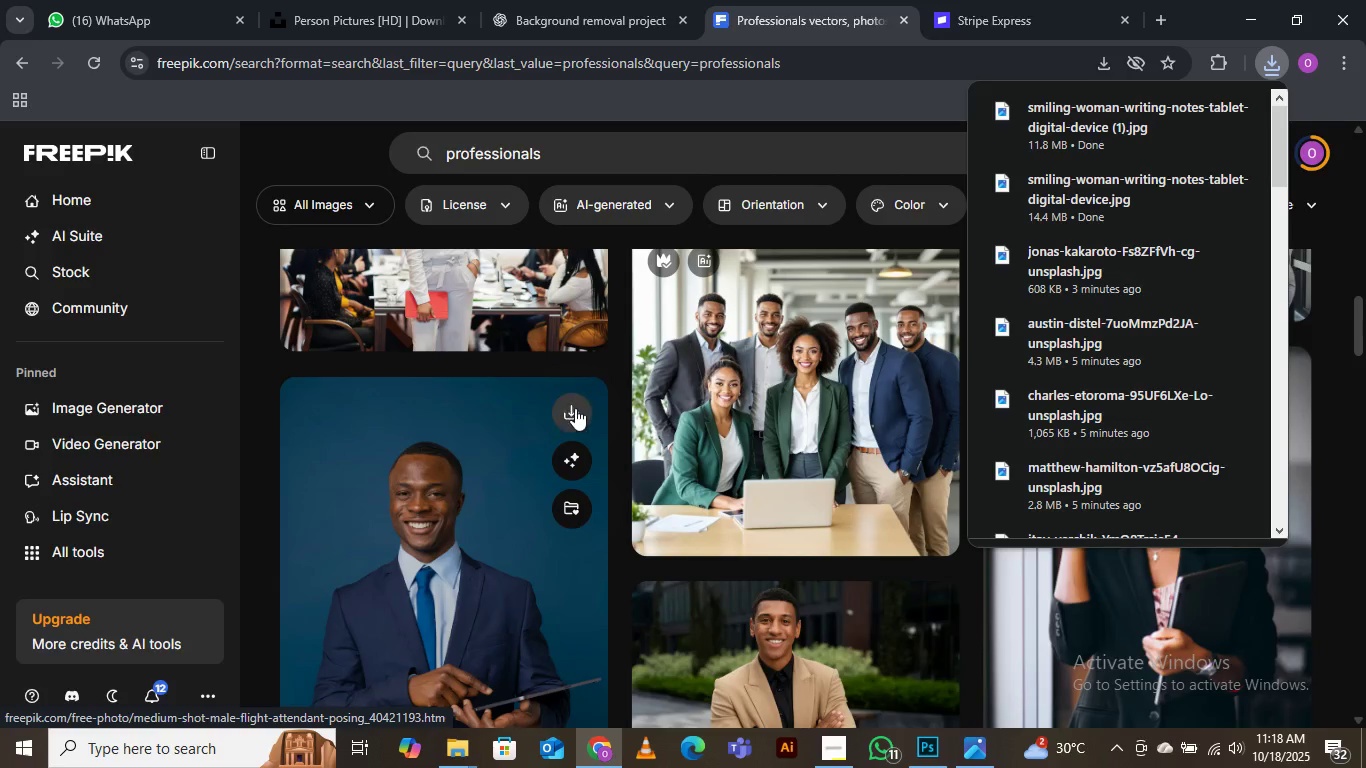 
left_click([575, 408])
 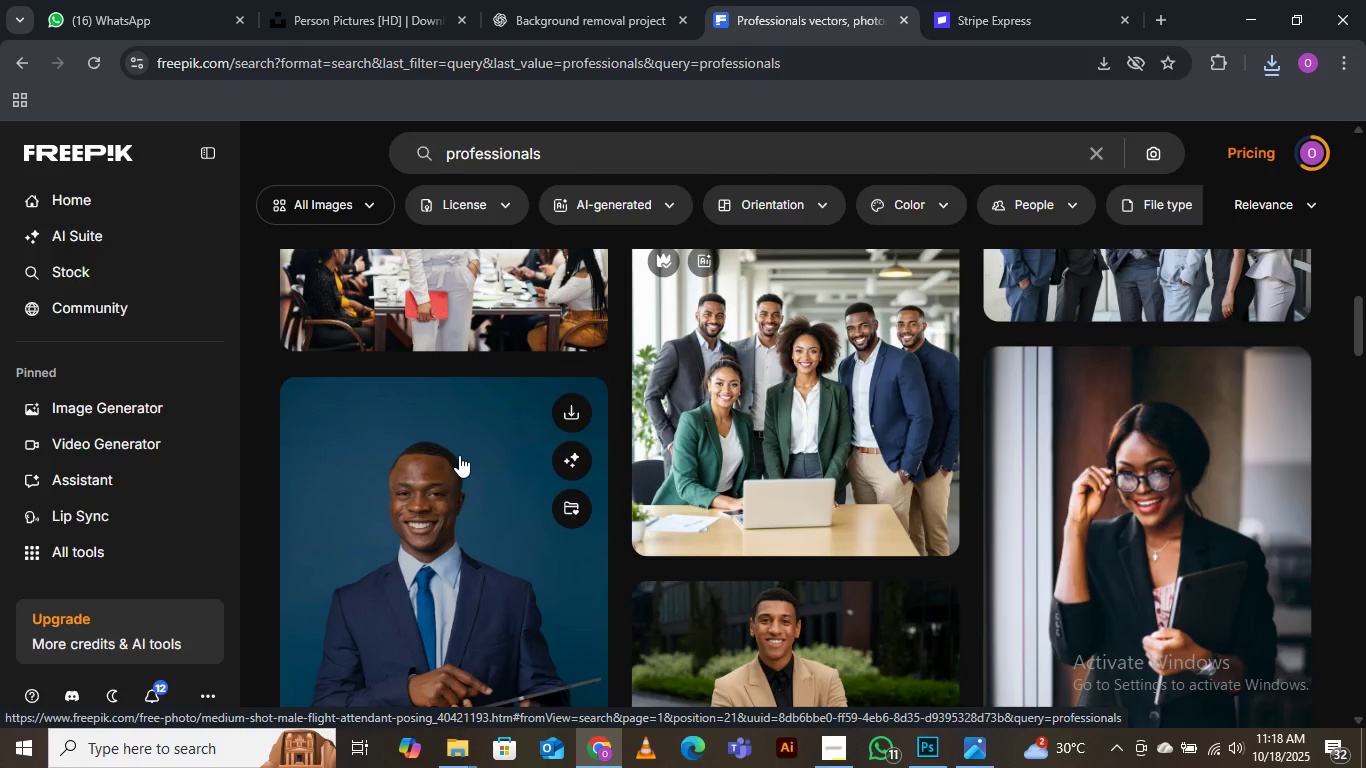 
wait(12.01)
 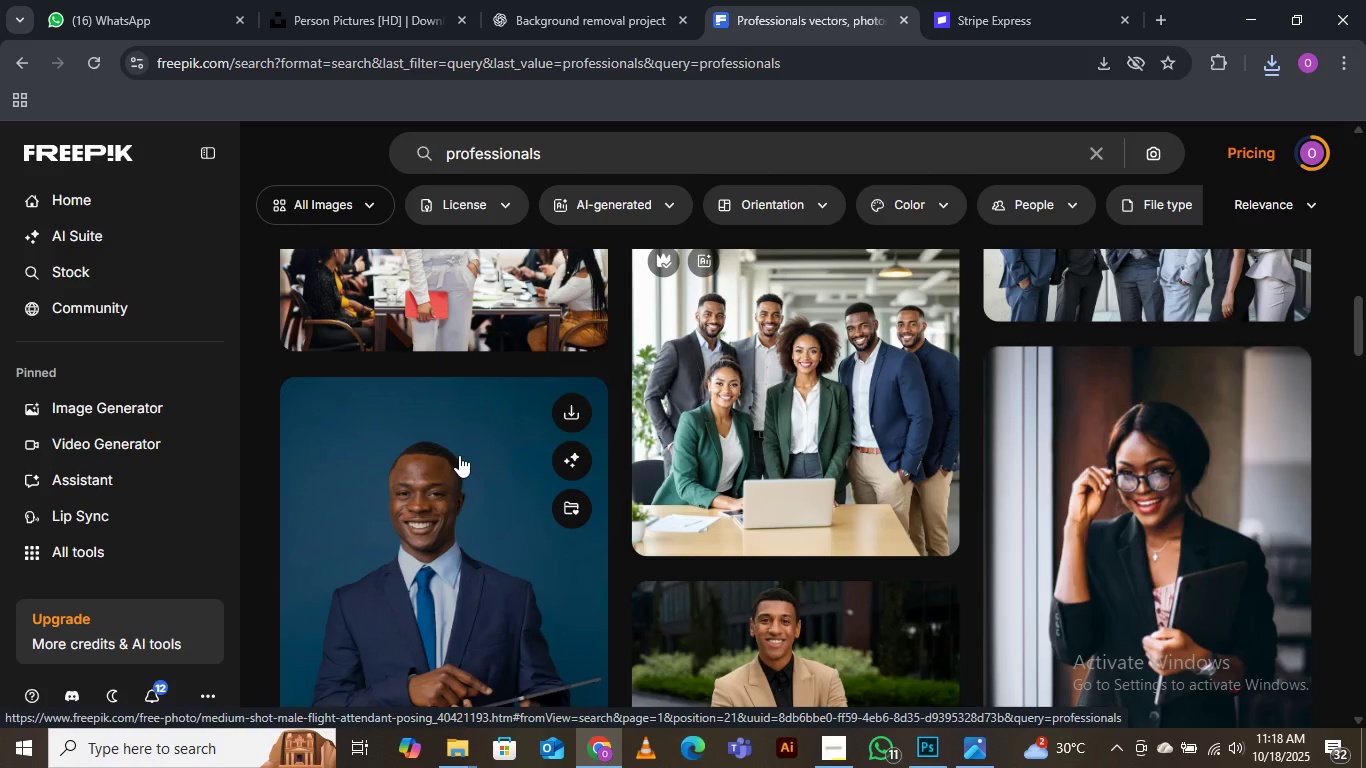 
scroll: coordinate [772, 465], scroll_direction: down, amount: 5.0
 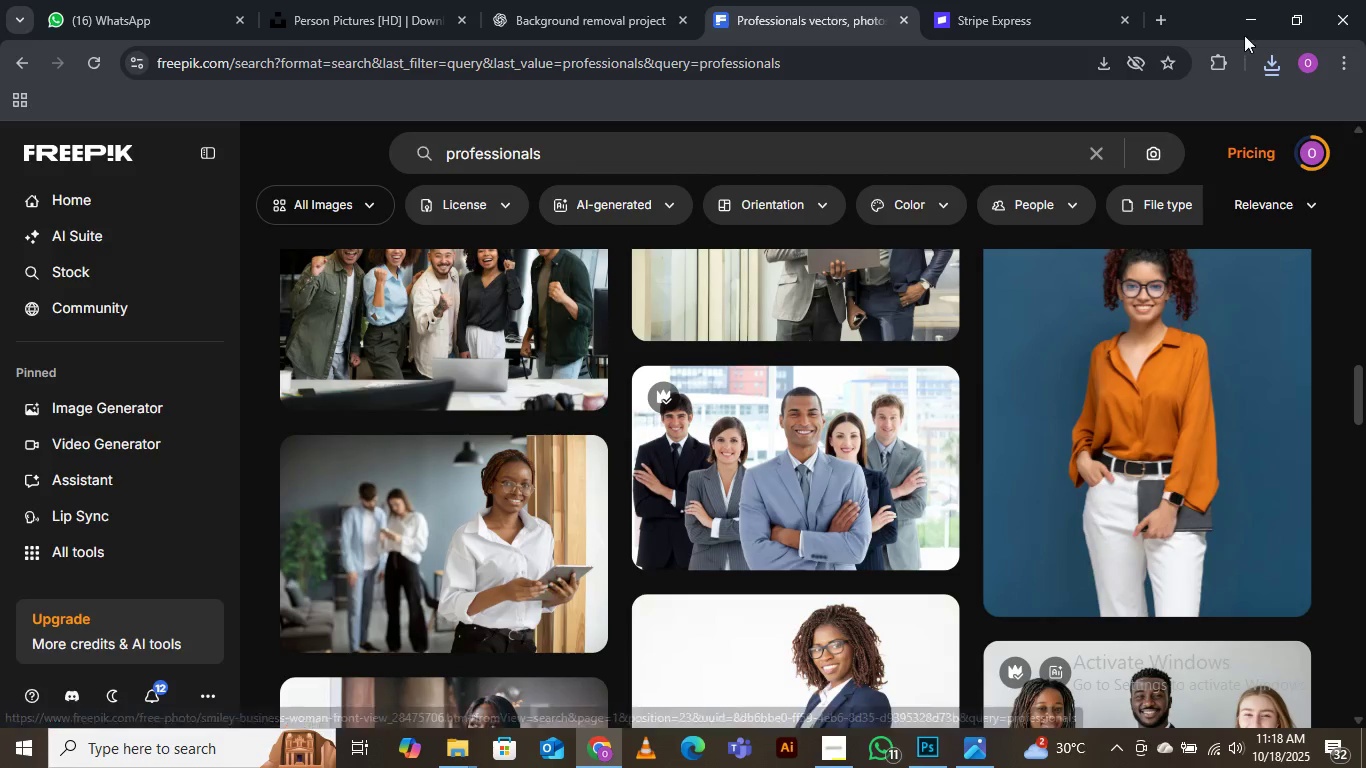 
left_click([1246, 17])
 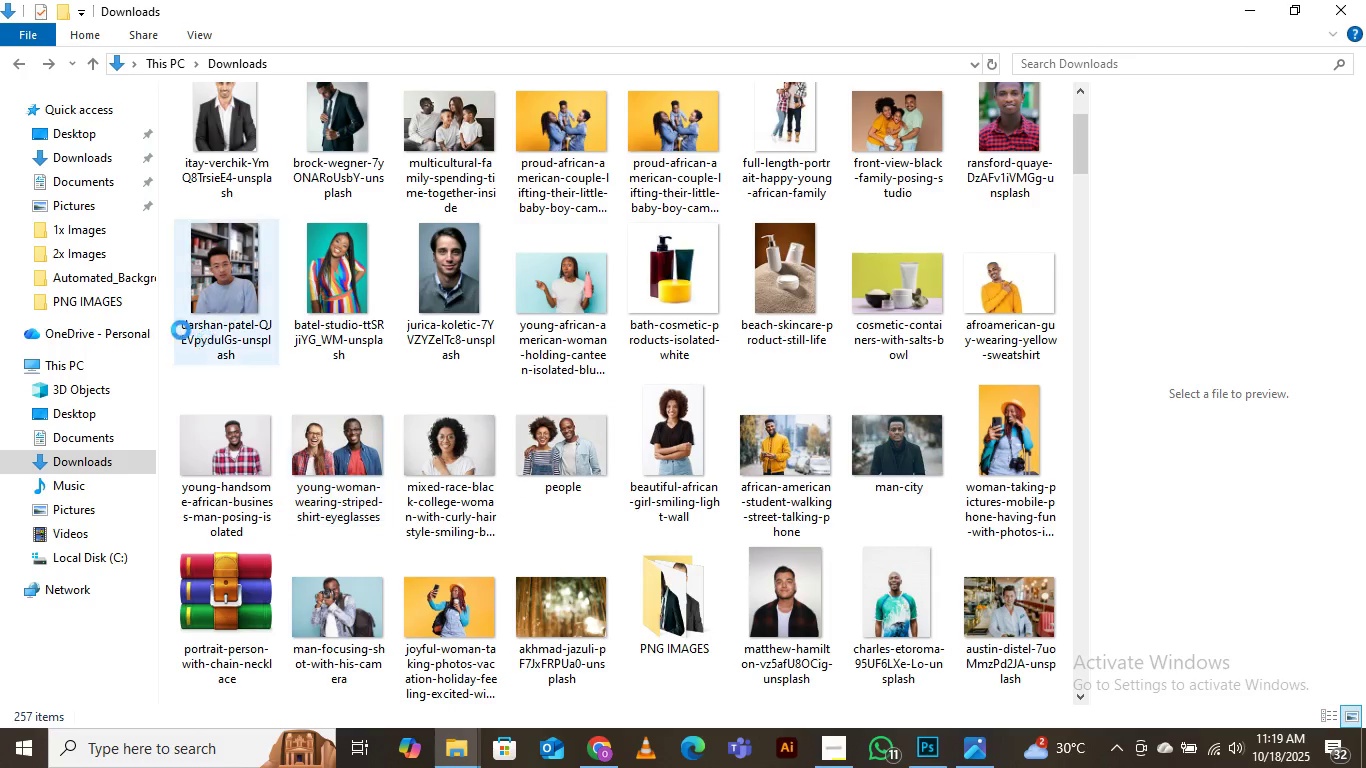 
left_click([82, 152])
 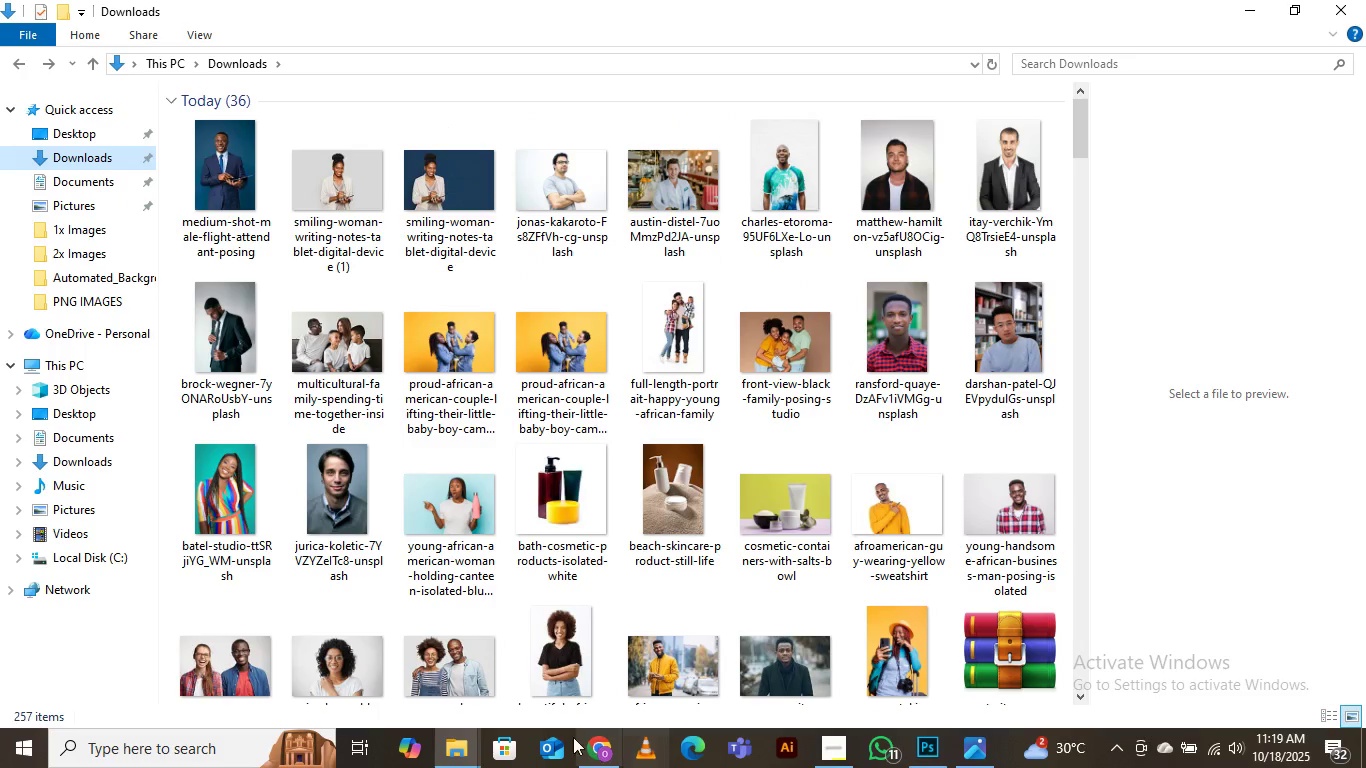 
wait(7.48)
 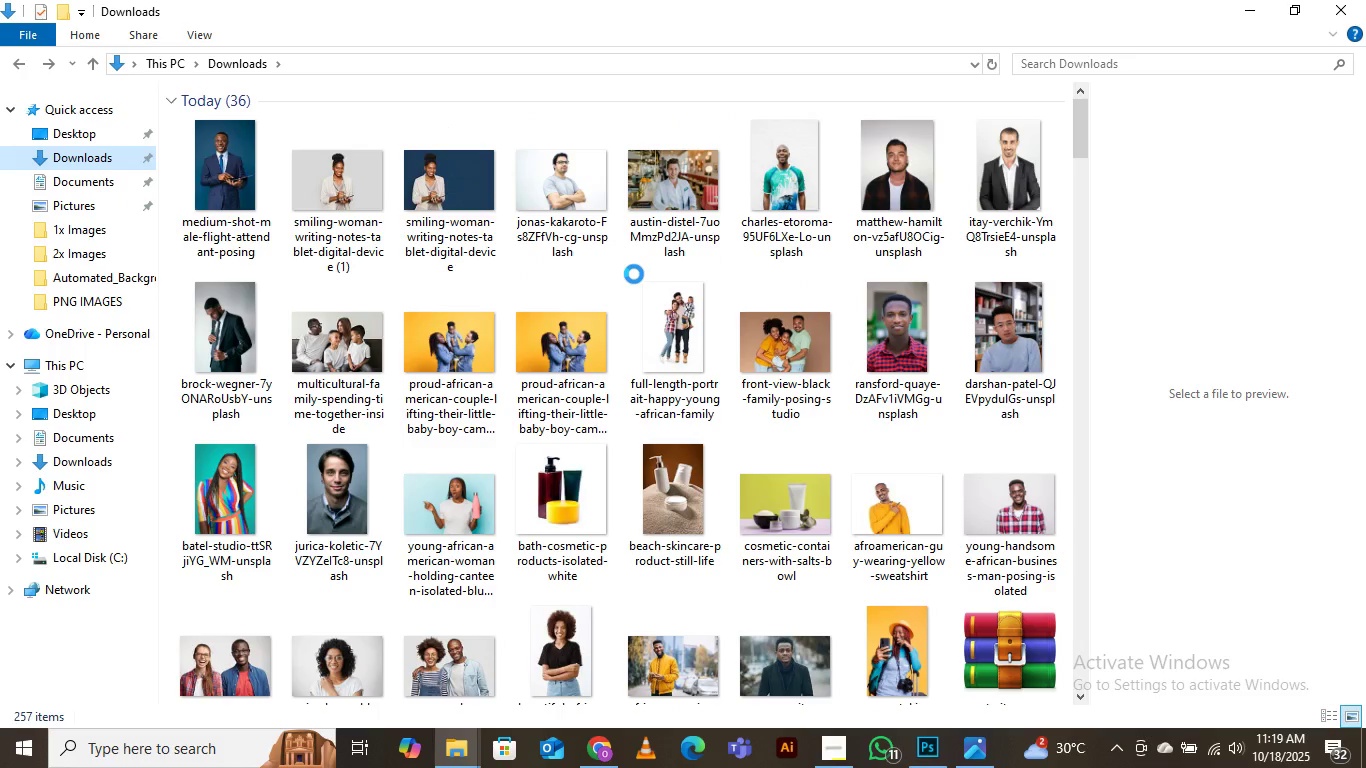 
left_click([924, 752])
 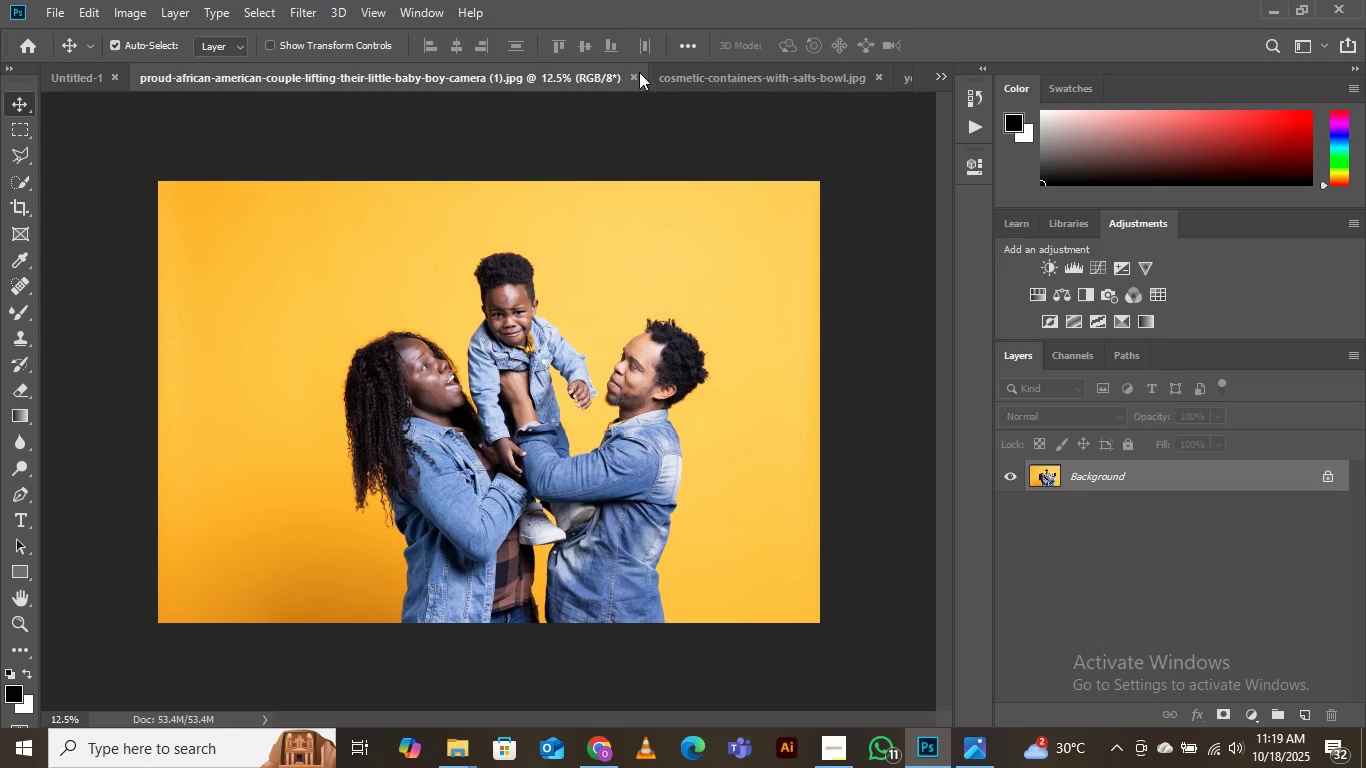 
left_click([636, 76])
 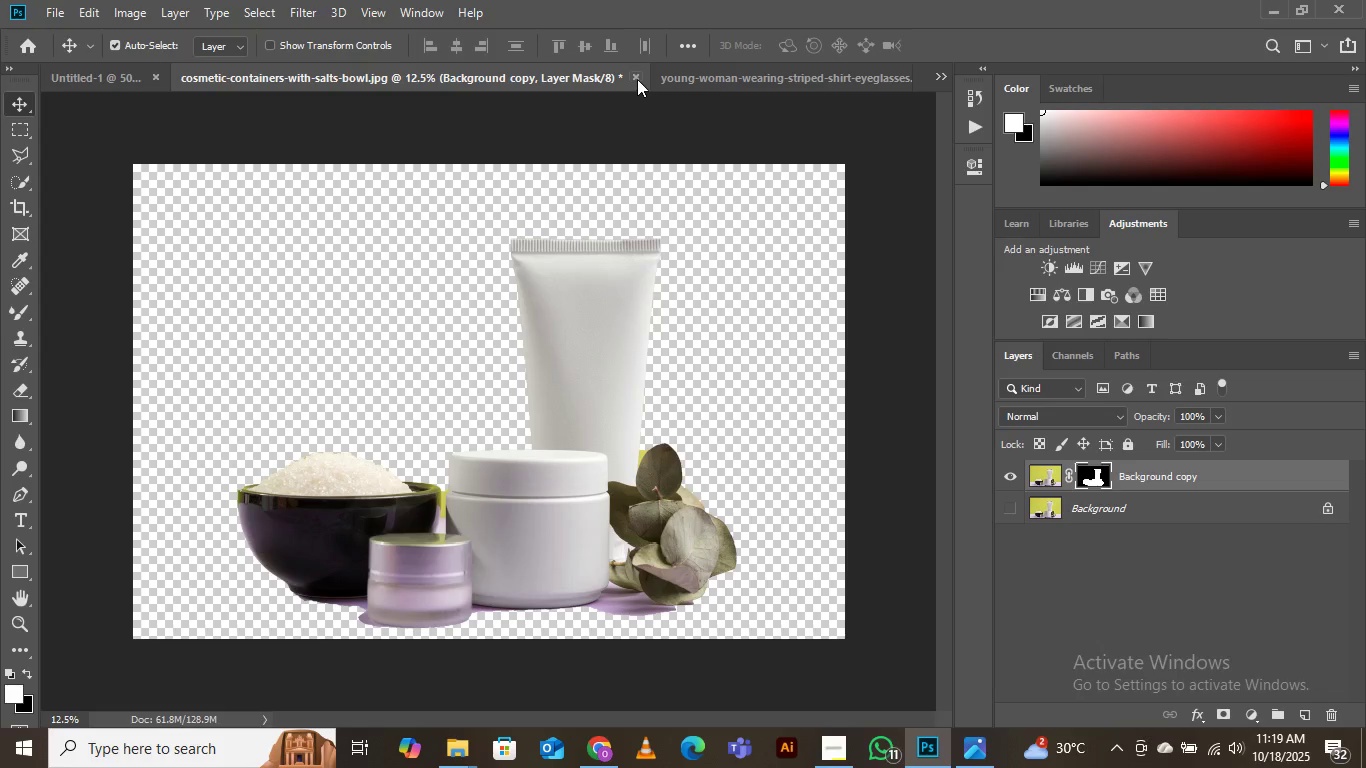 
left_click([636, 78])
 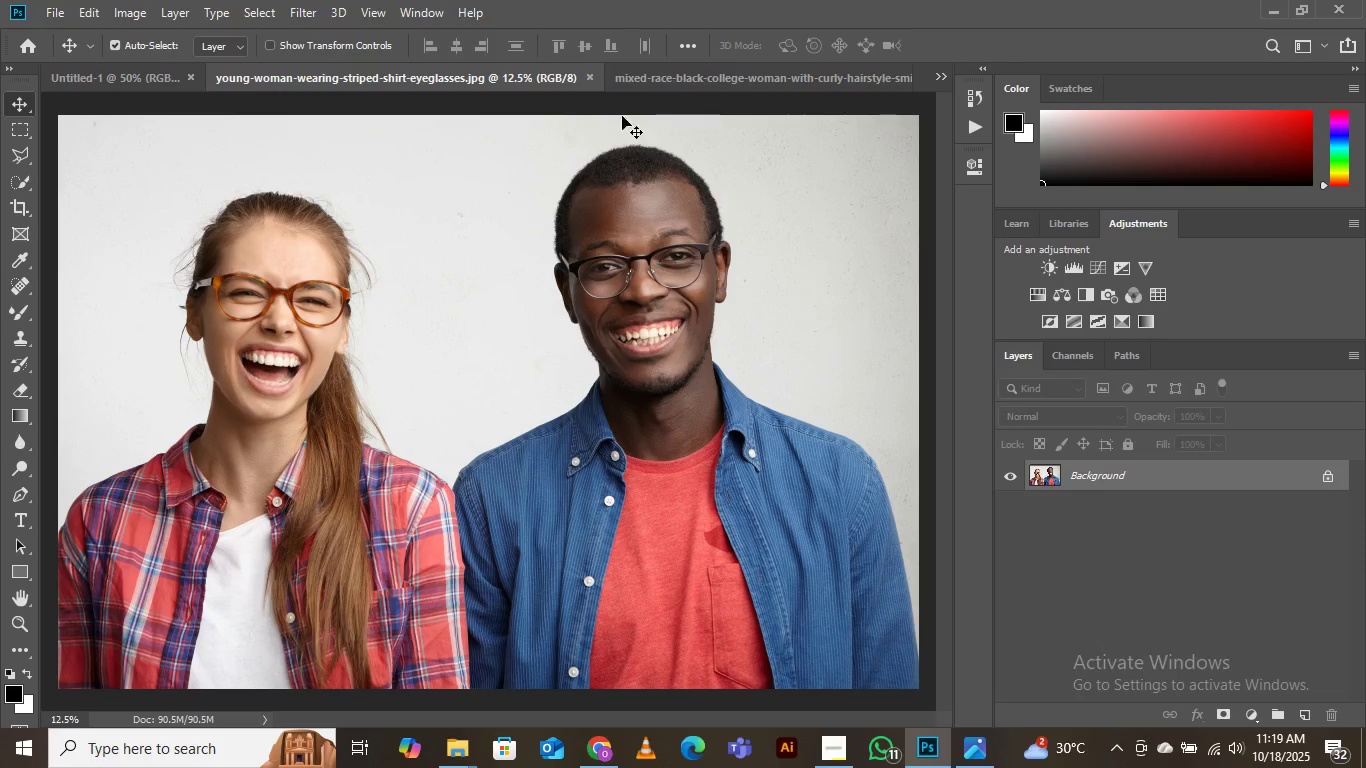 
left_click([585, 77])
 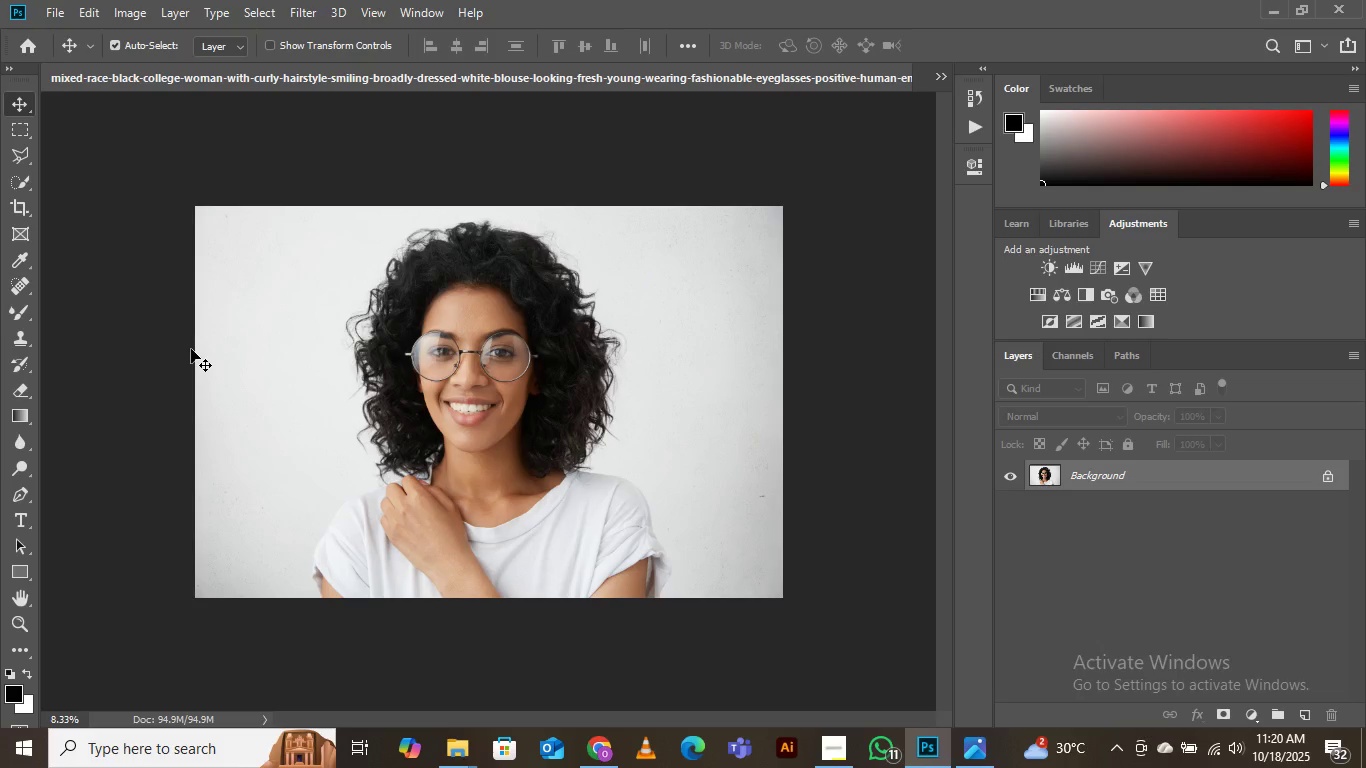 
wait(47.76)
 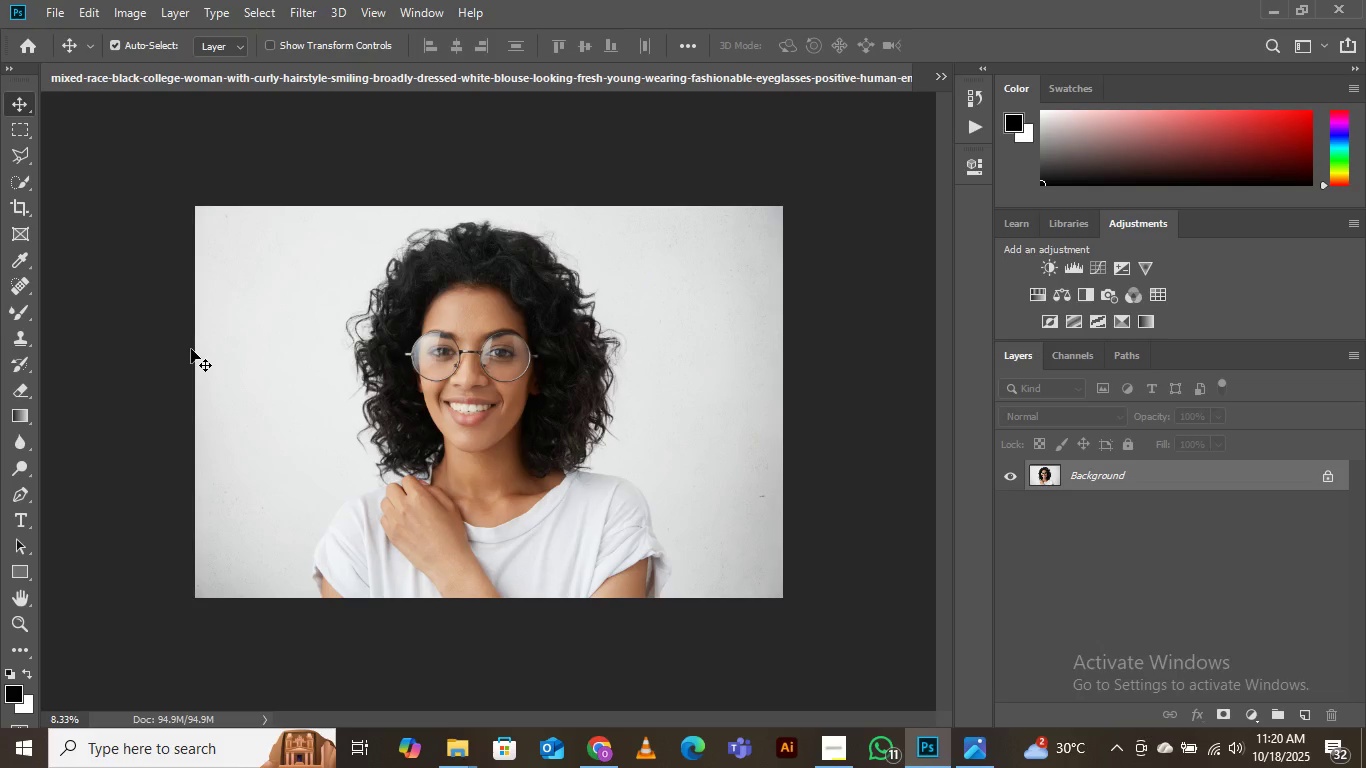 
left_click_drag(start_coordinate=[703, 74], to_coordinate=[643, 247])
 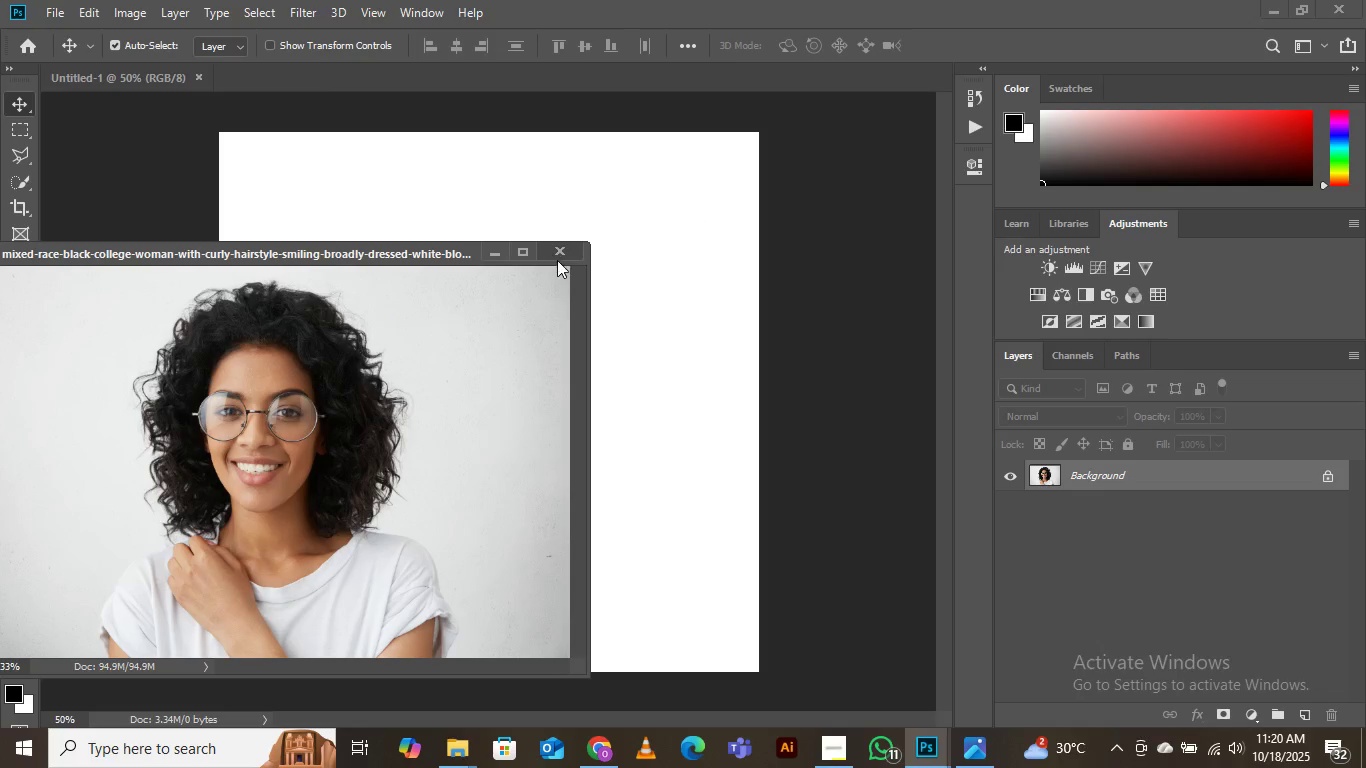 
left_click([560, 255])
 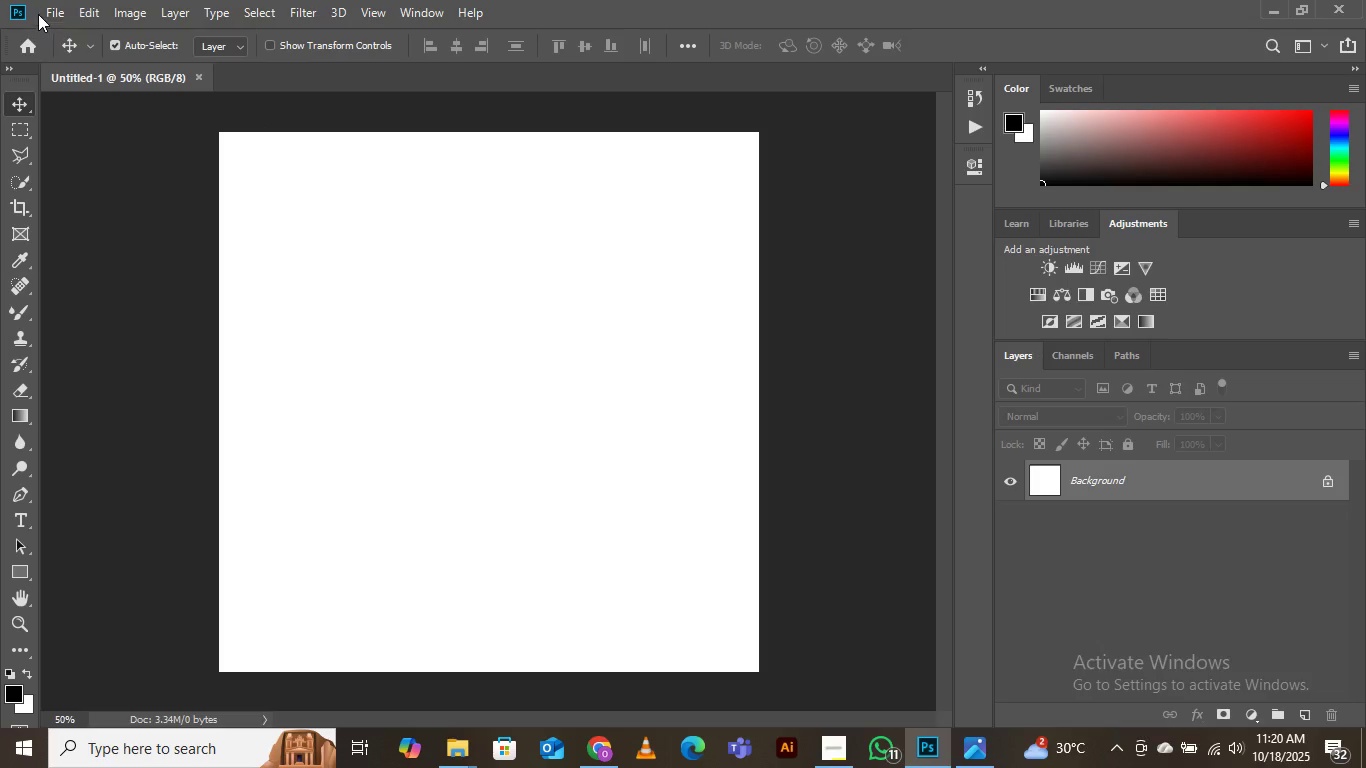 
left_click([48, 14])
 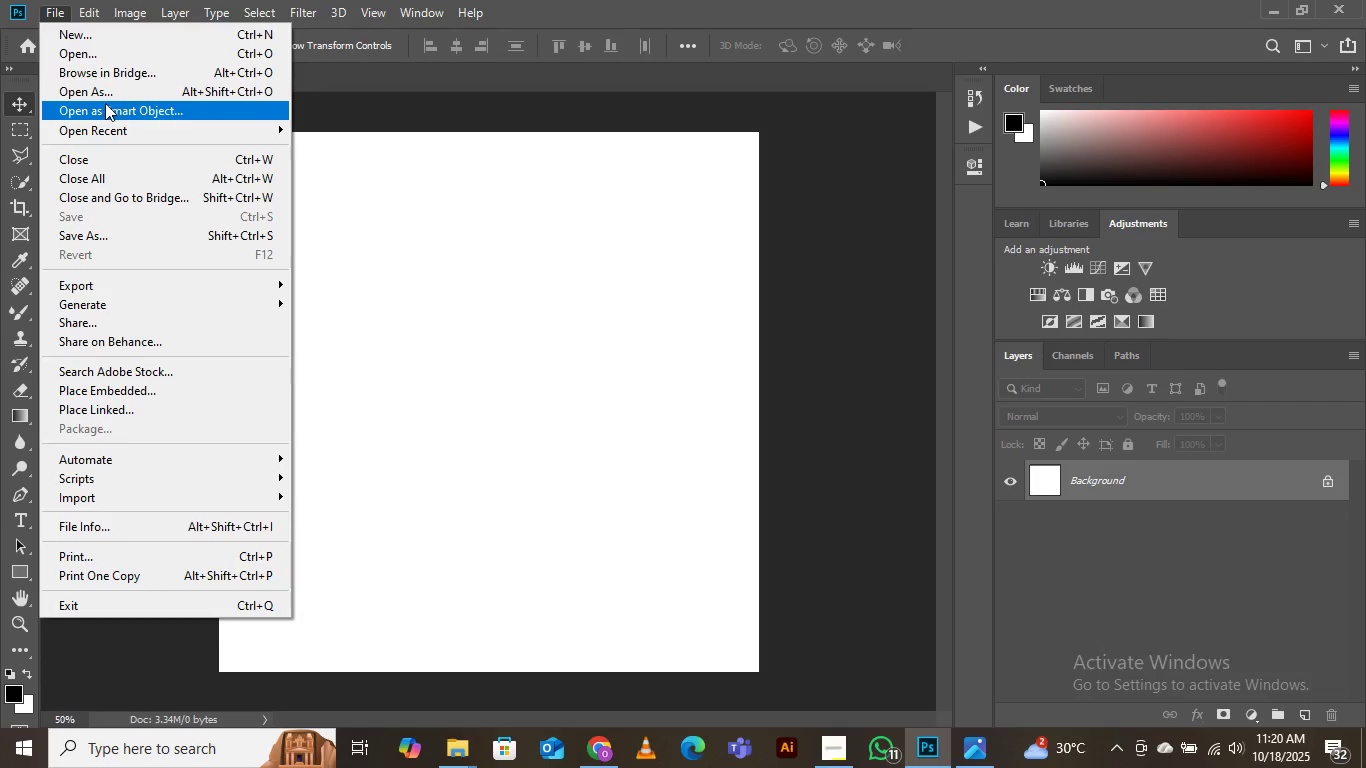 
mouse_move([121, 86])
 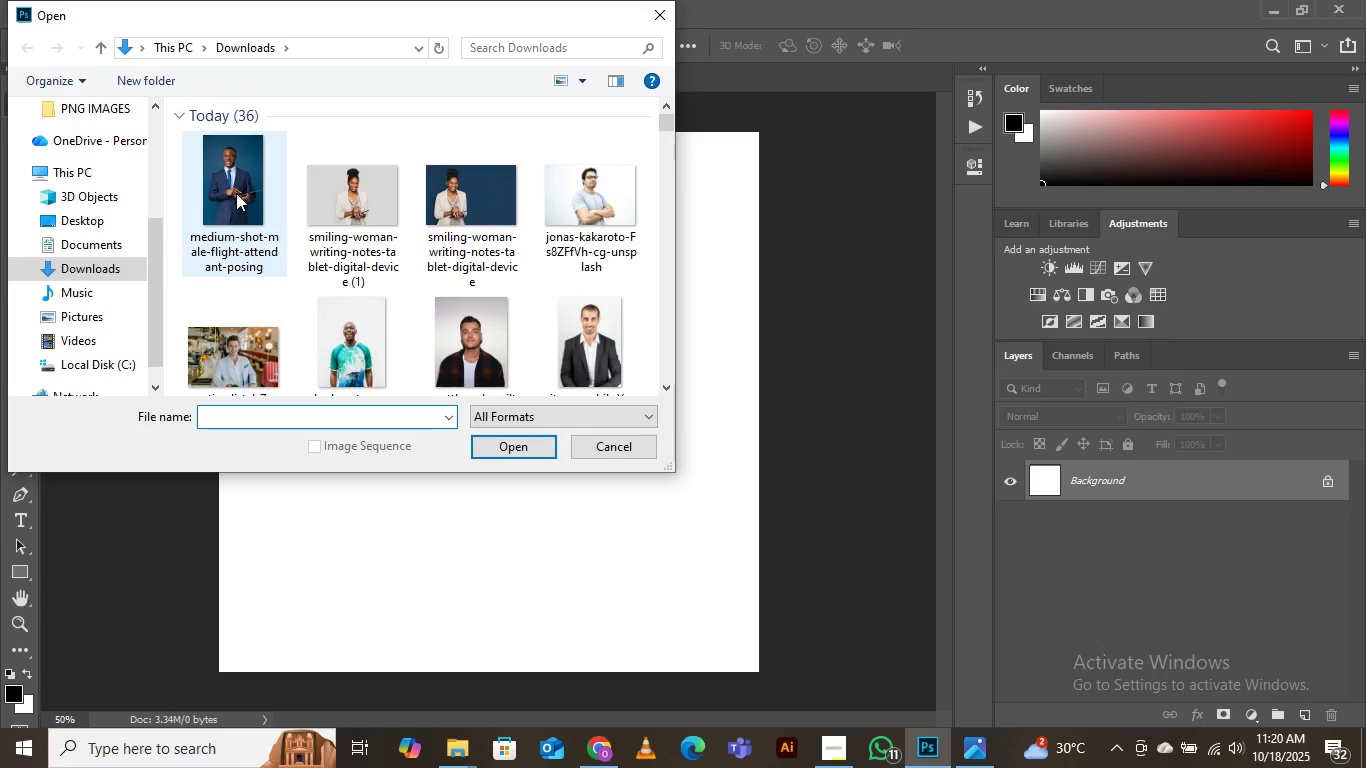 
left_click([237, 192])
 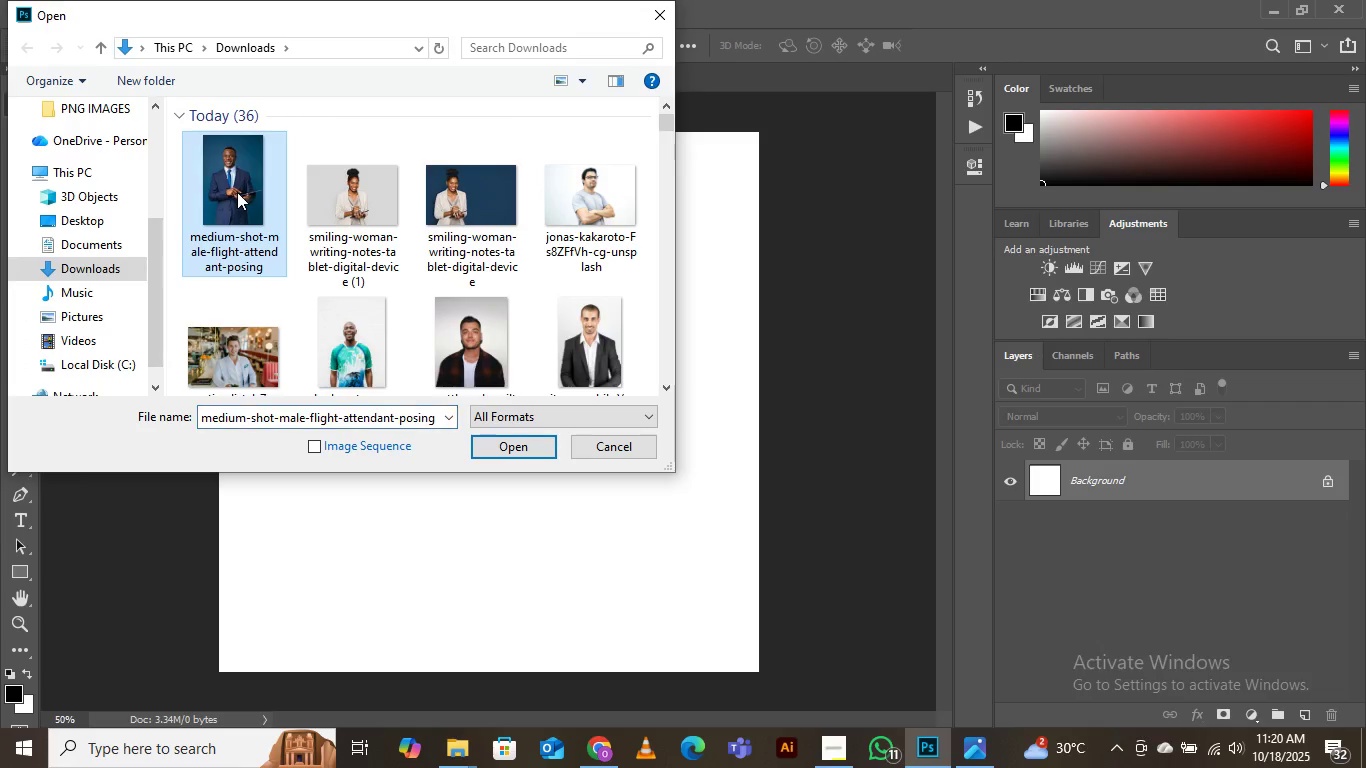 
hold_key(key=ControlLeft, duration=1.52)
 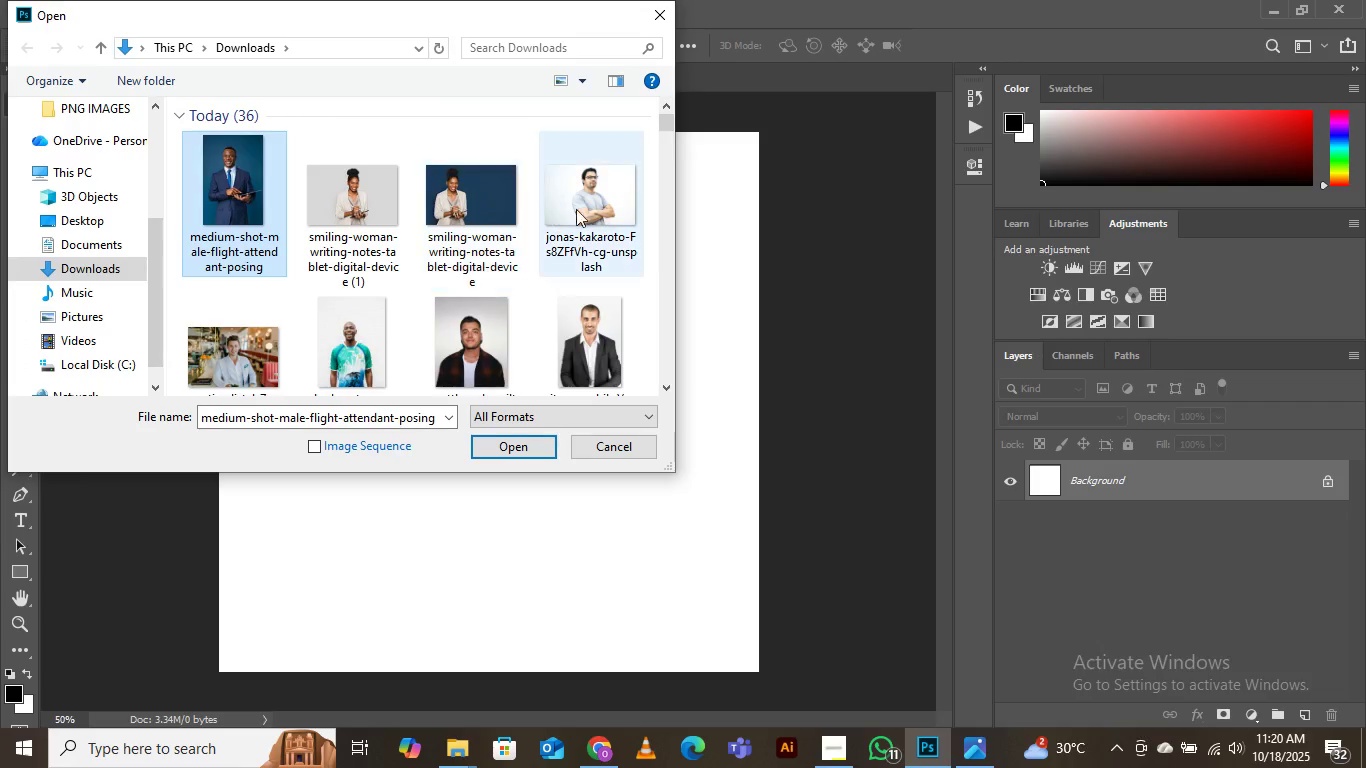 
key(Control+ControlLeft)
 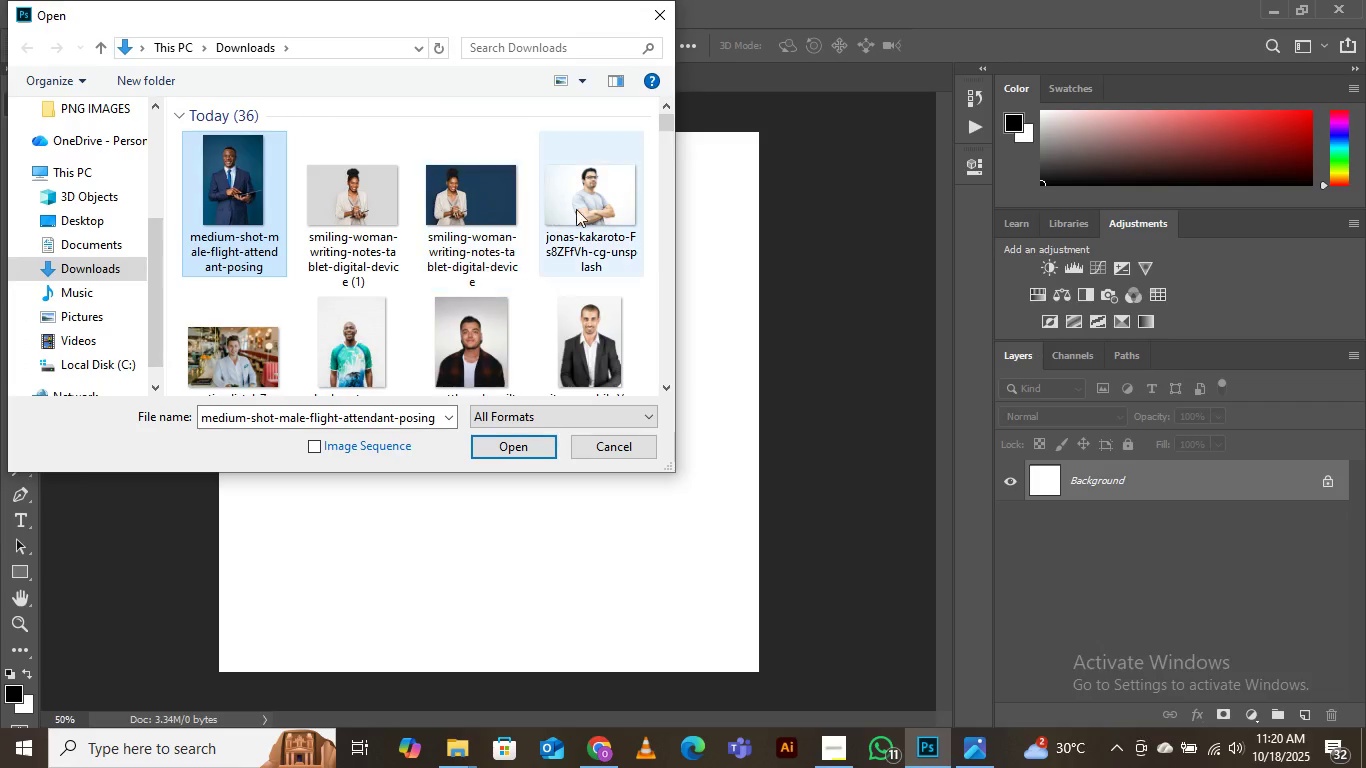 
key(Control+ControlLeft)
 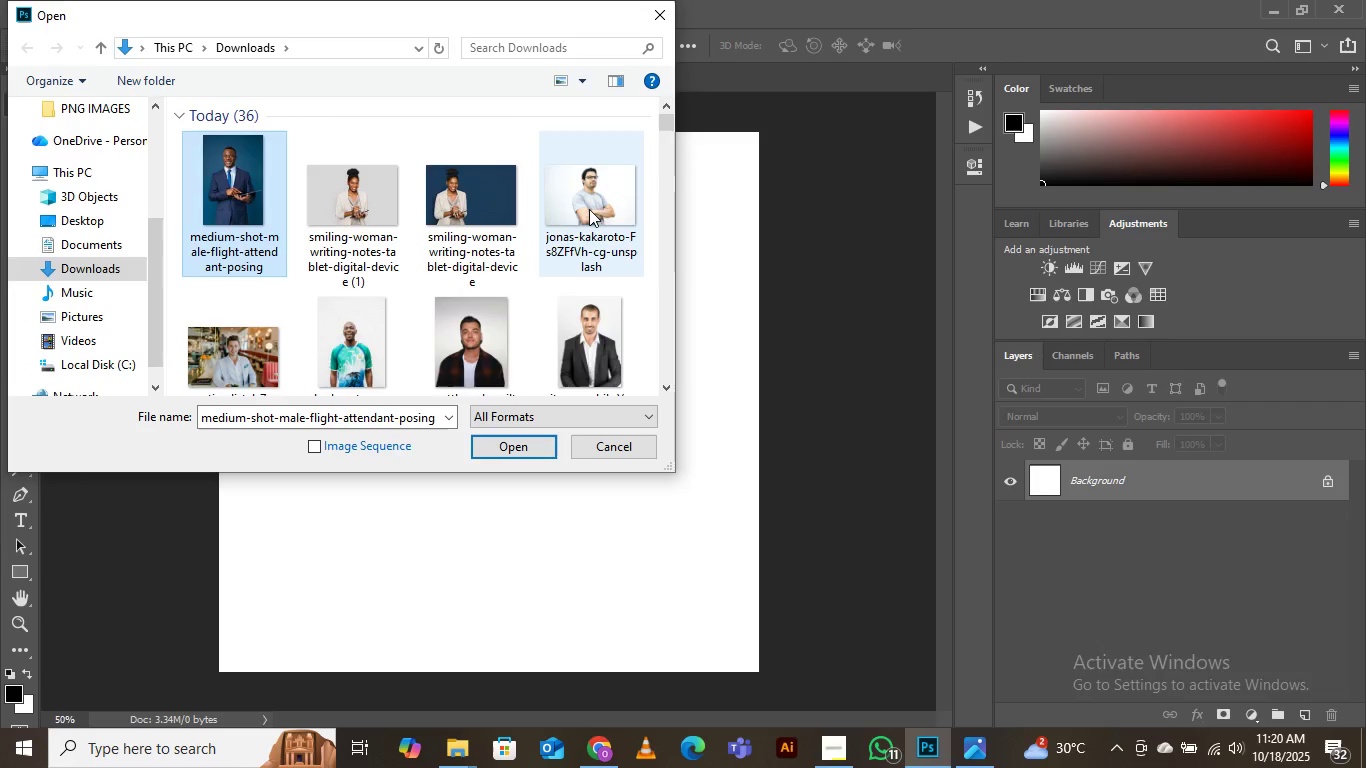 
key(Control+ControlLeft)
 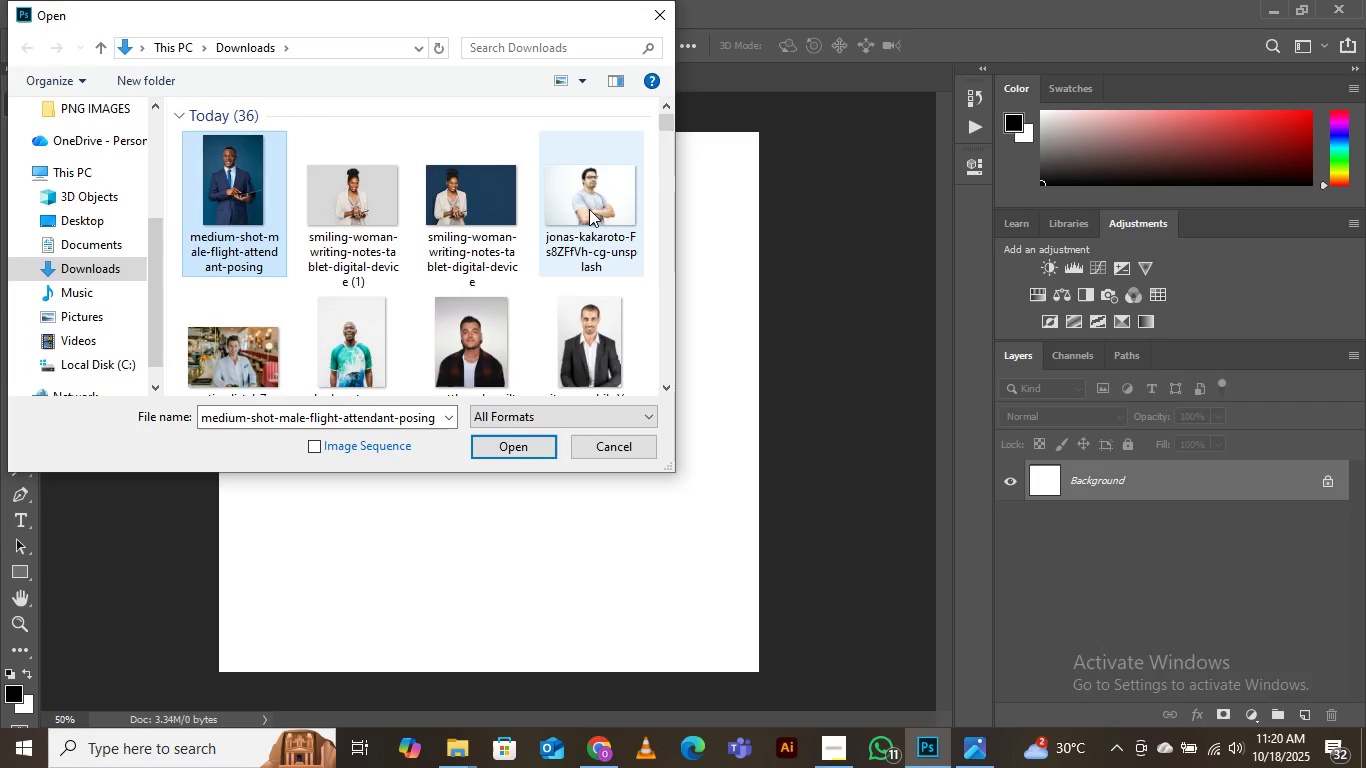 
key(Control+ControlLeft)
 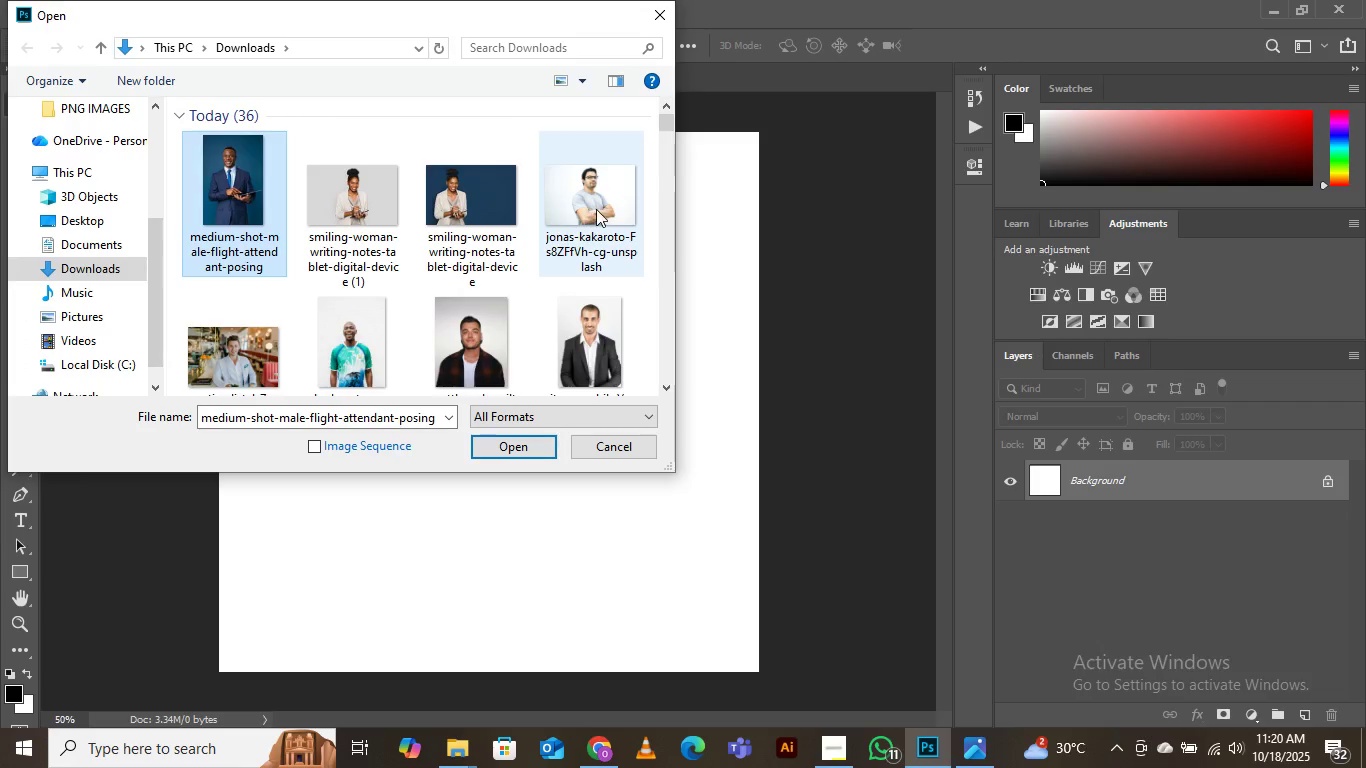 
key(Control+ControlLeft)
 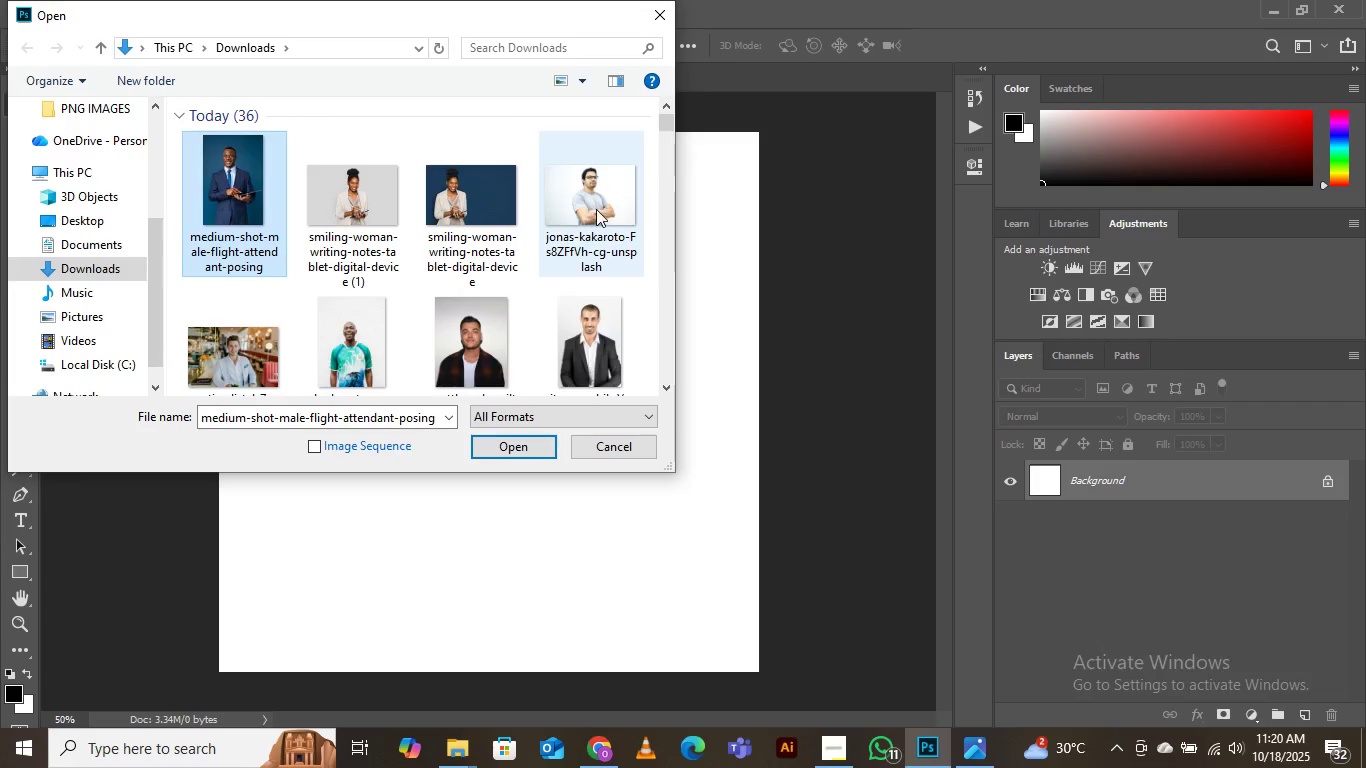 
key(Control+ControlLeft)
 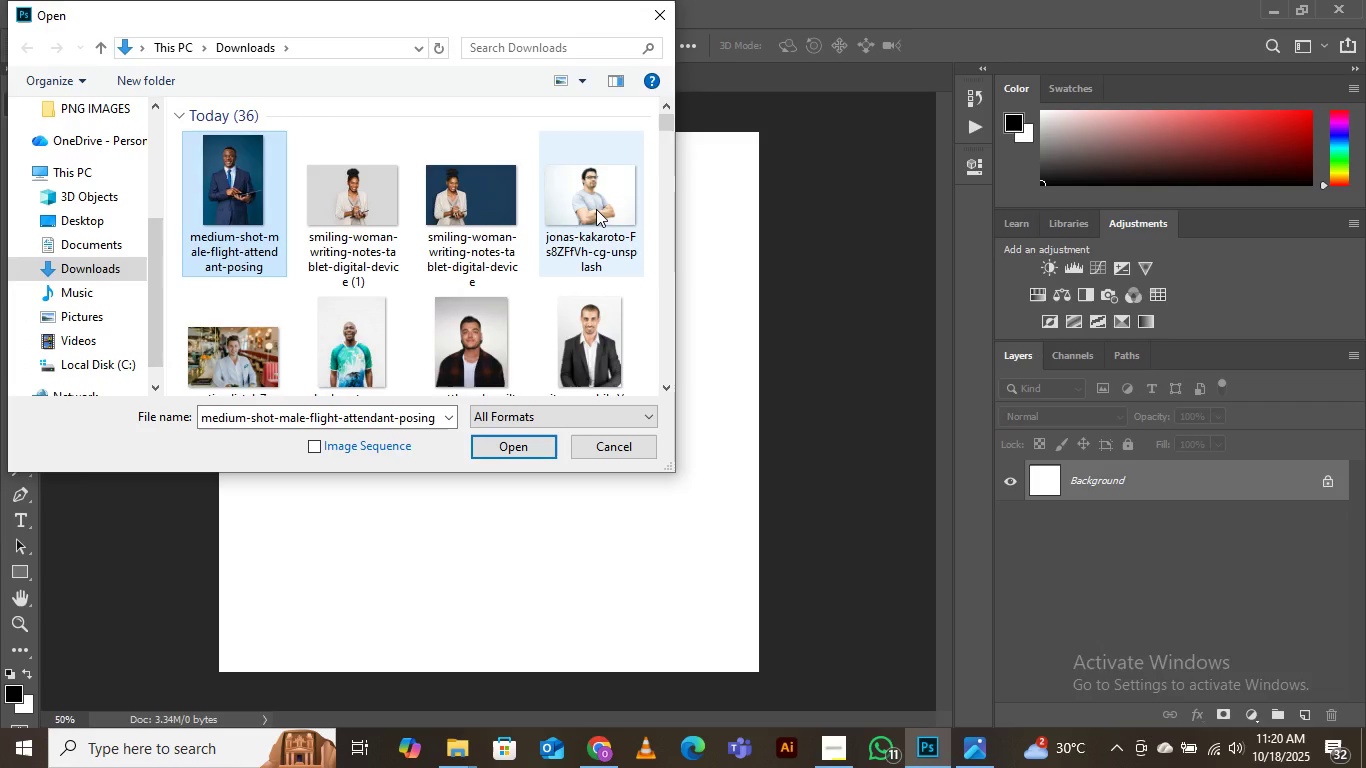 
hold_key(key=ControlLeft, duration=1.53)
left_click([596, 209])
 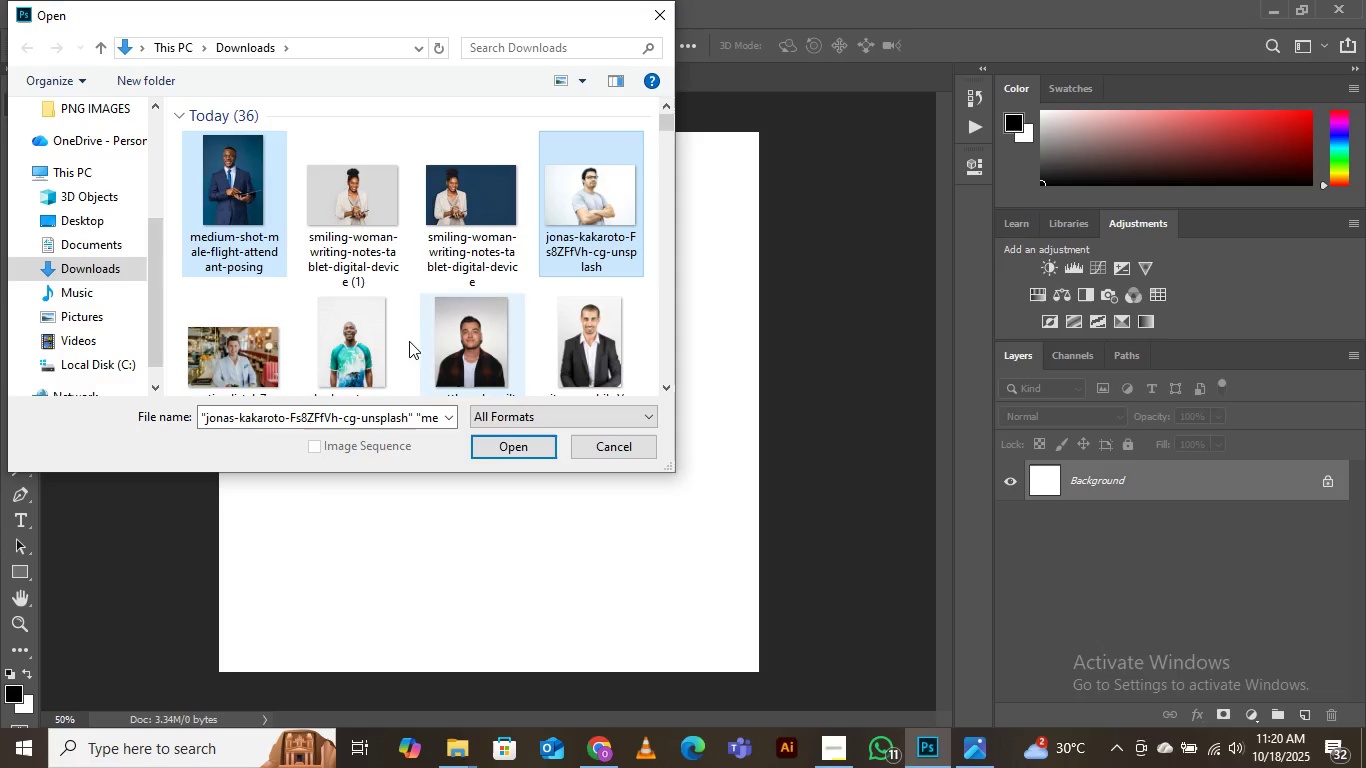 
hold_key(key=ControlLeft, duration=1.52)
 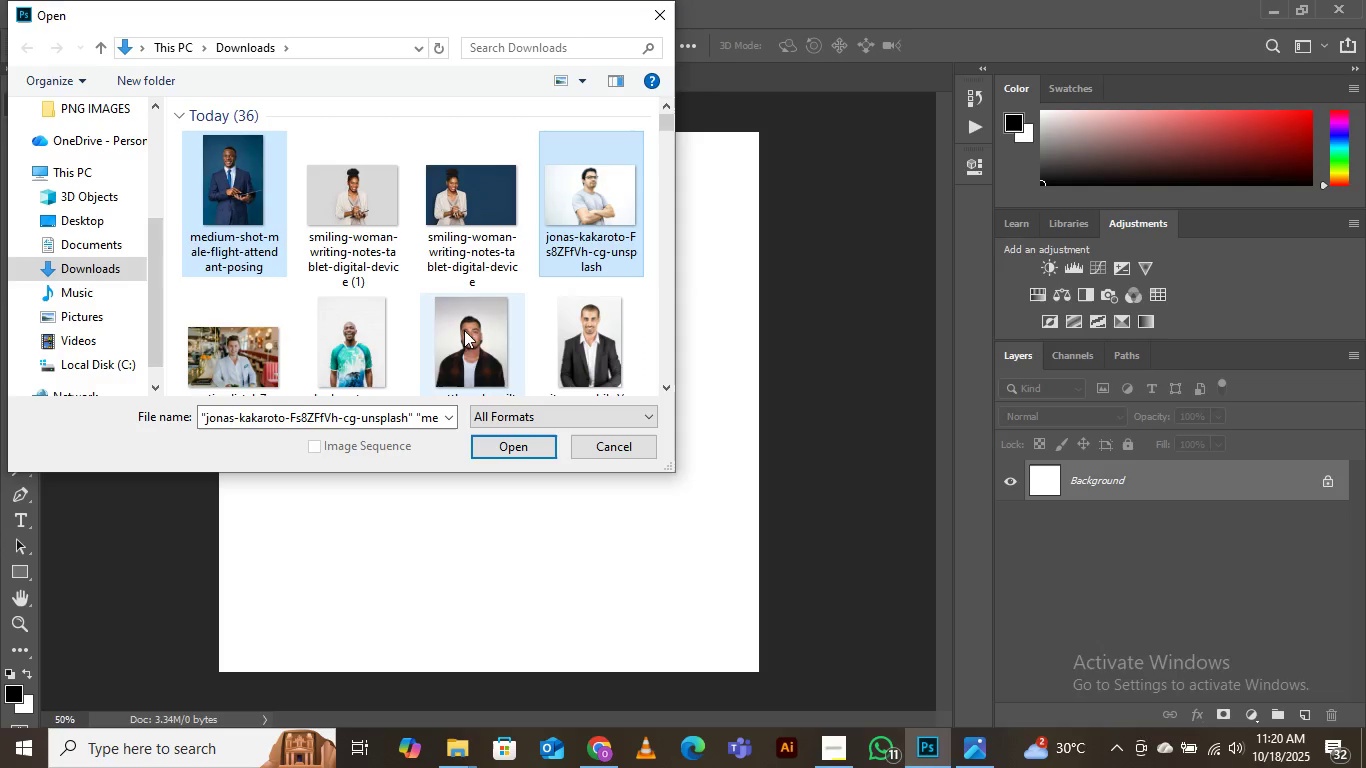 
hold_key(key=ControlLeft, duration=1.54)
 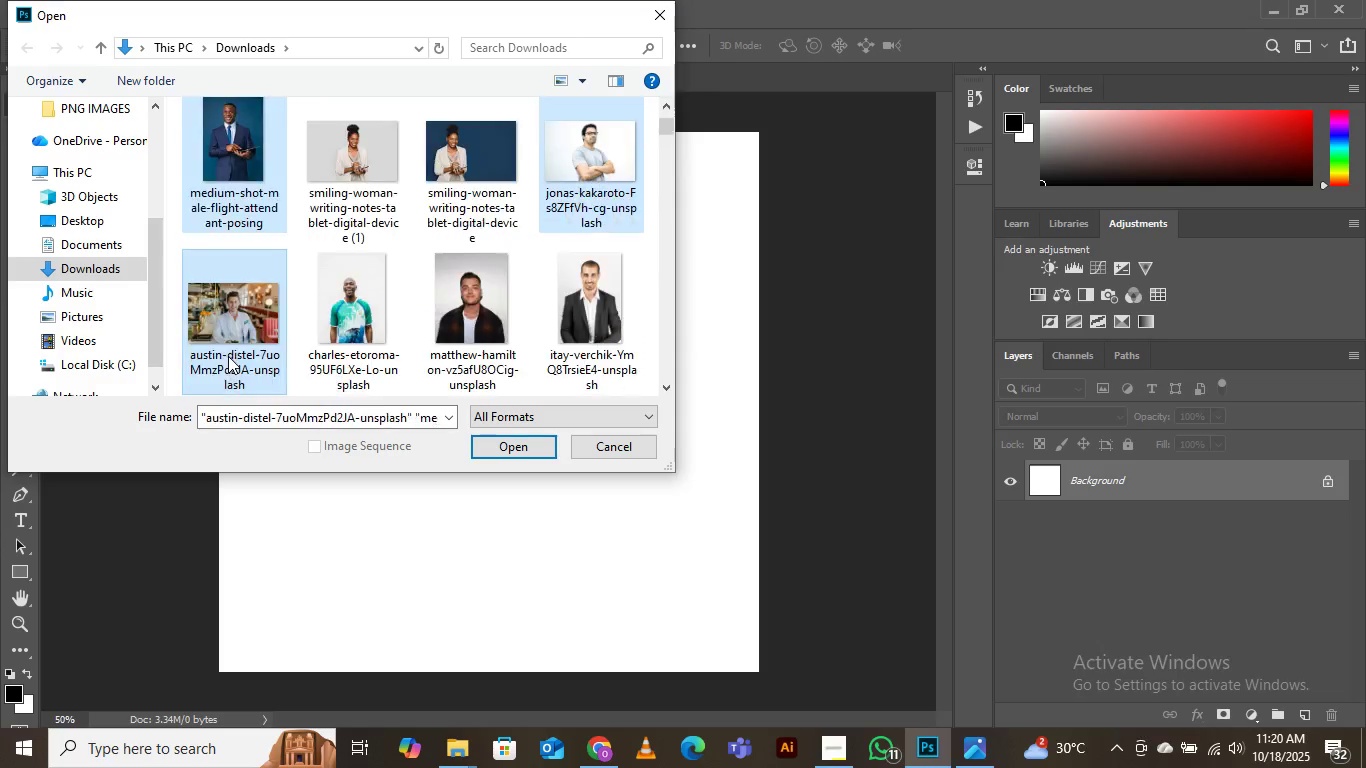 
hold_key(key=ControlLeft, duration=1.51)
left_click([228, 356])
 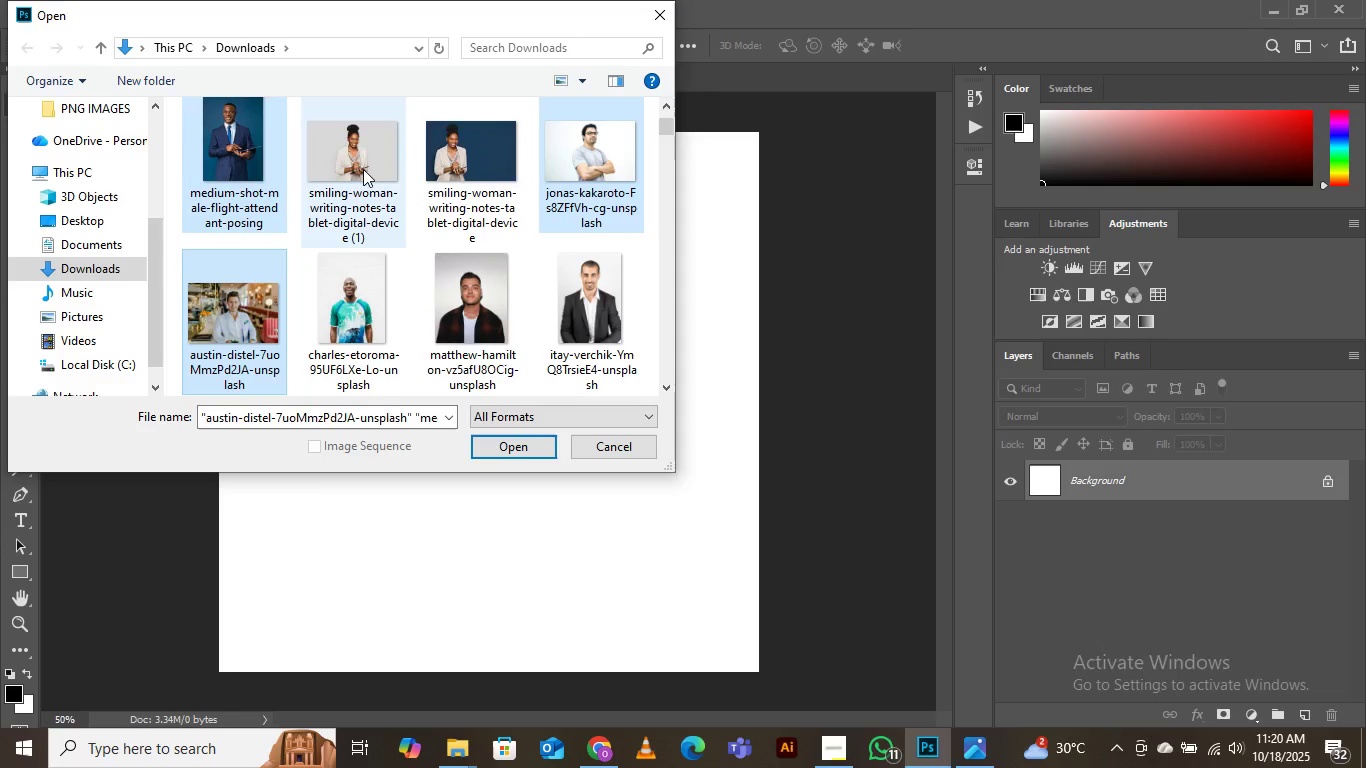 
hold_key(key=ControlLeft, duration=1.51)
 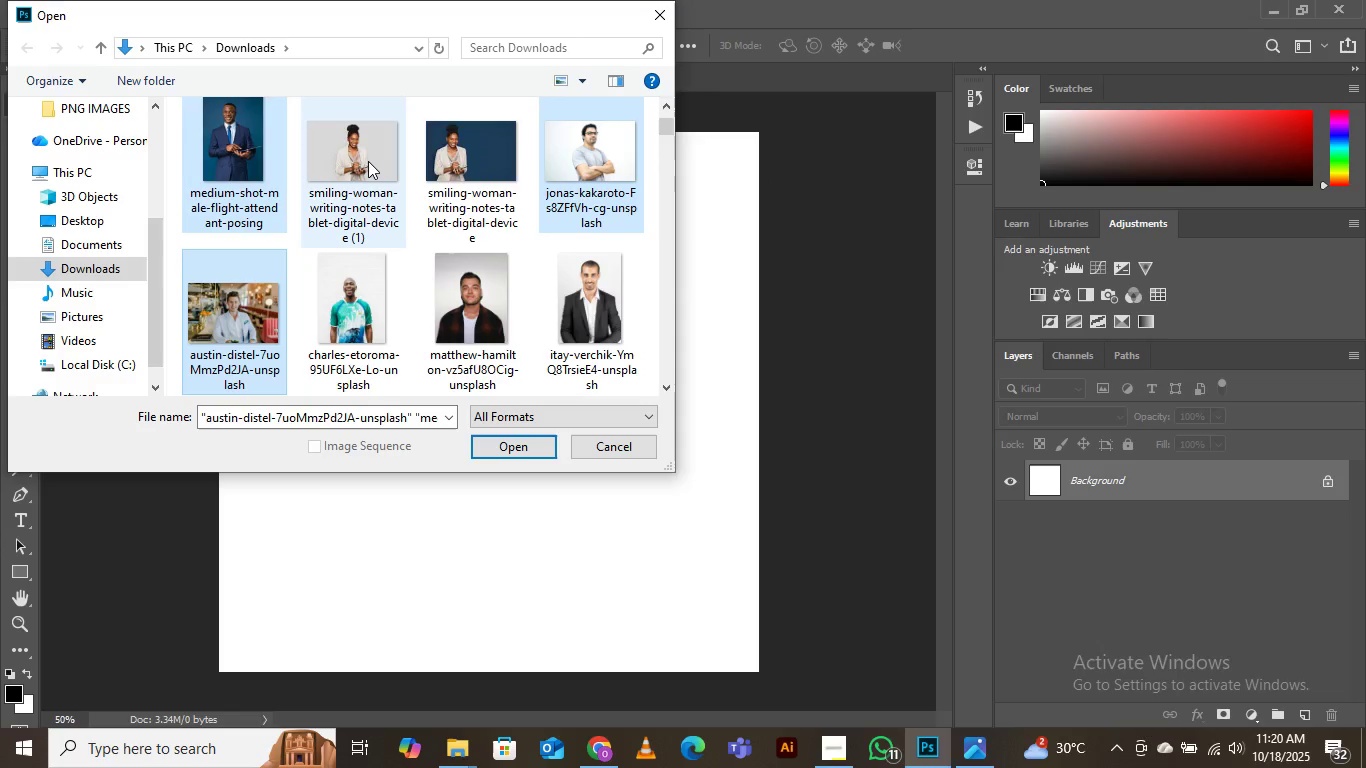 
hold_key(key=ControlLeft, duration=1.51)
 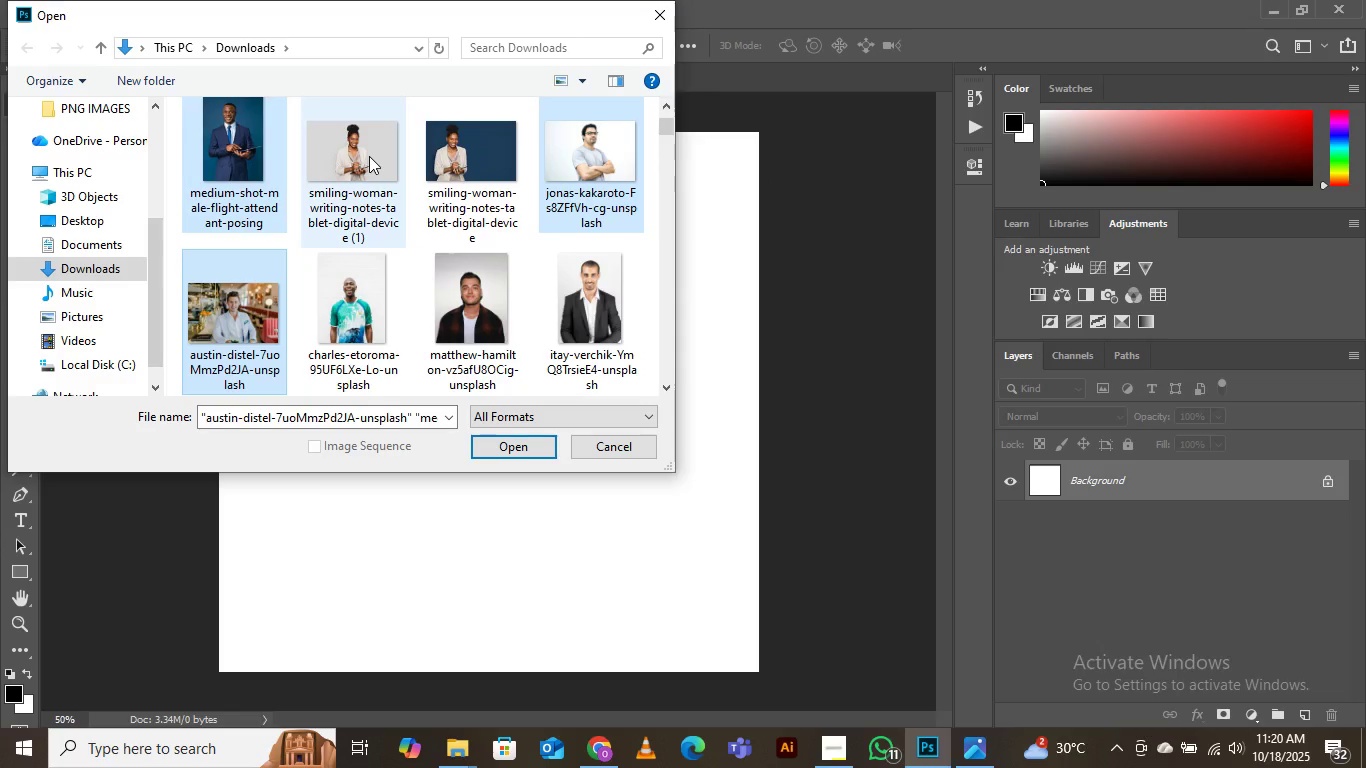 
hold_key(key=ControlLeft, duration=1.5)
left_click([369, 156])
 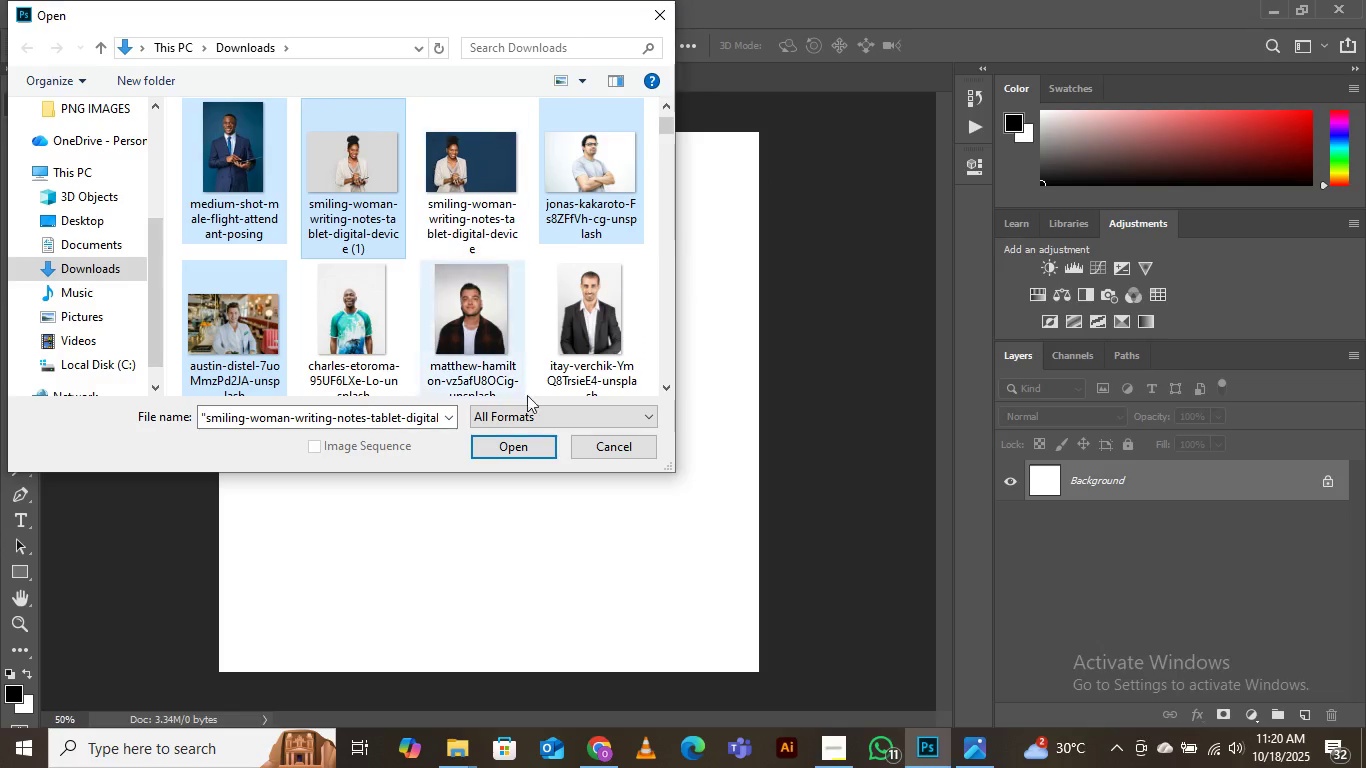 
key(Control+ControlLeft)
 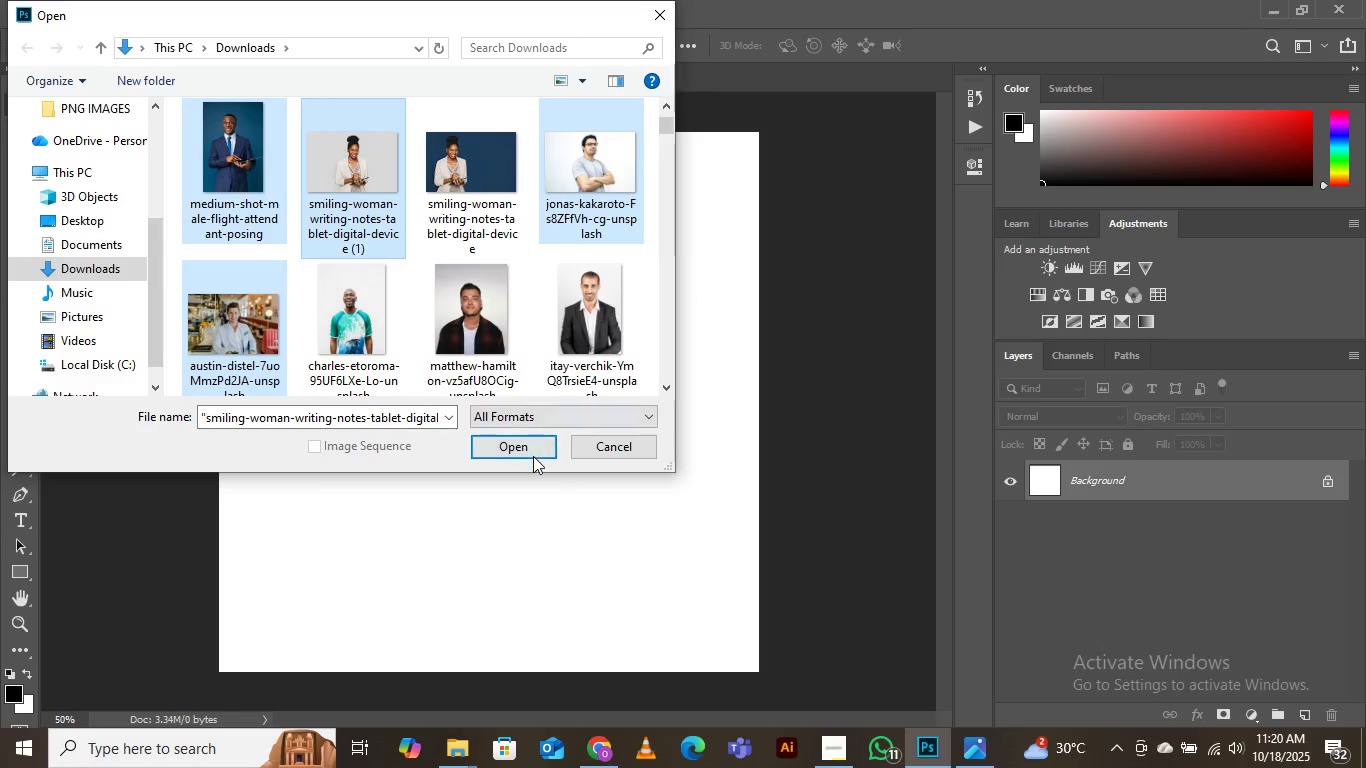 
key(Control+ControlLeft)
 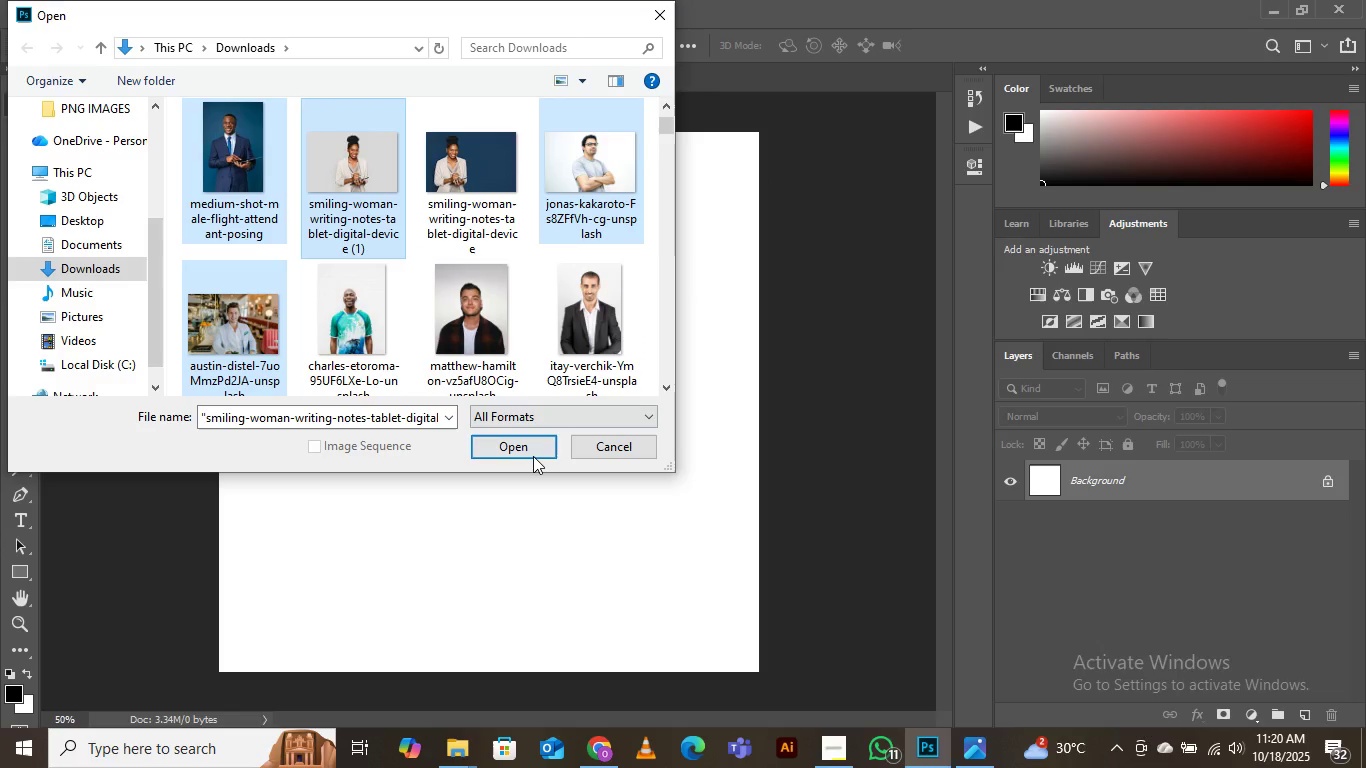 
key(Control+ControlLeft)
 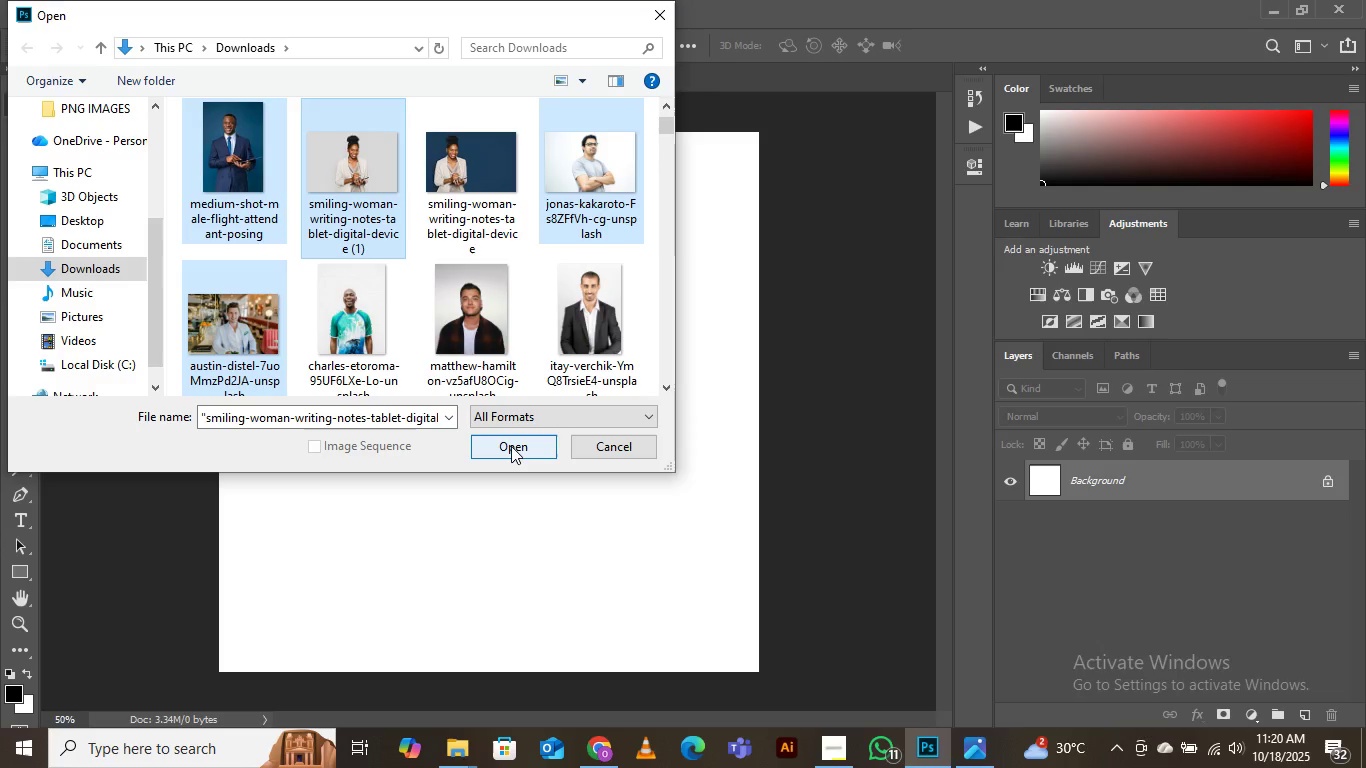 
left_click([511, 446])
 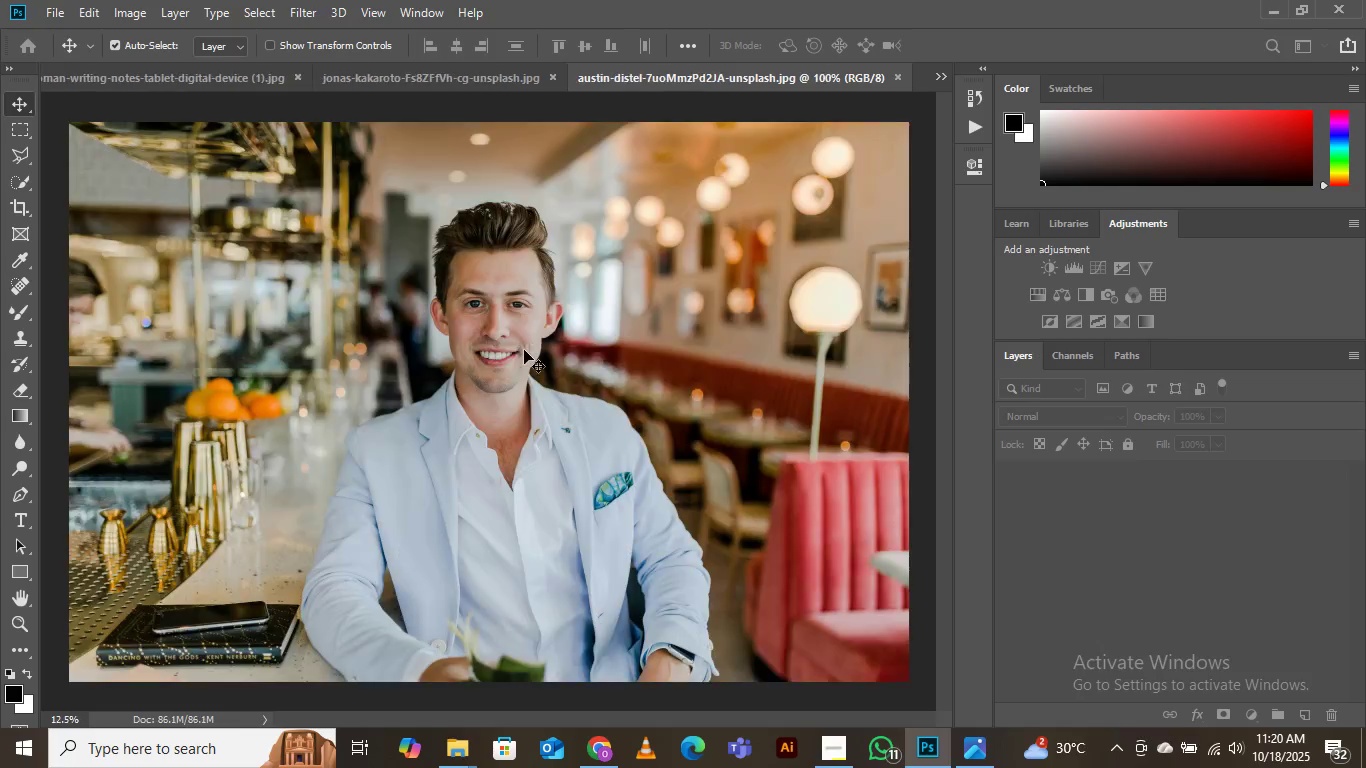 
wait(9.28)
 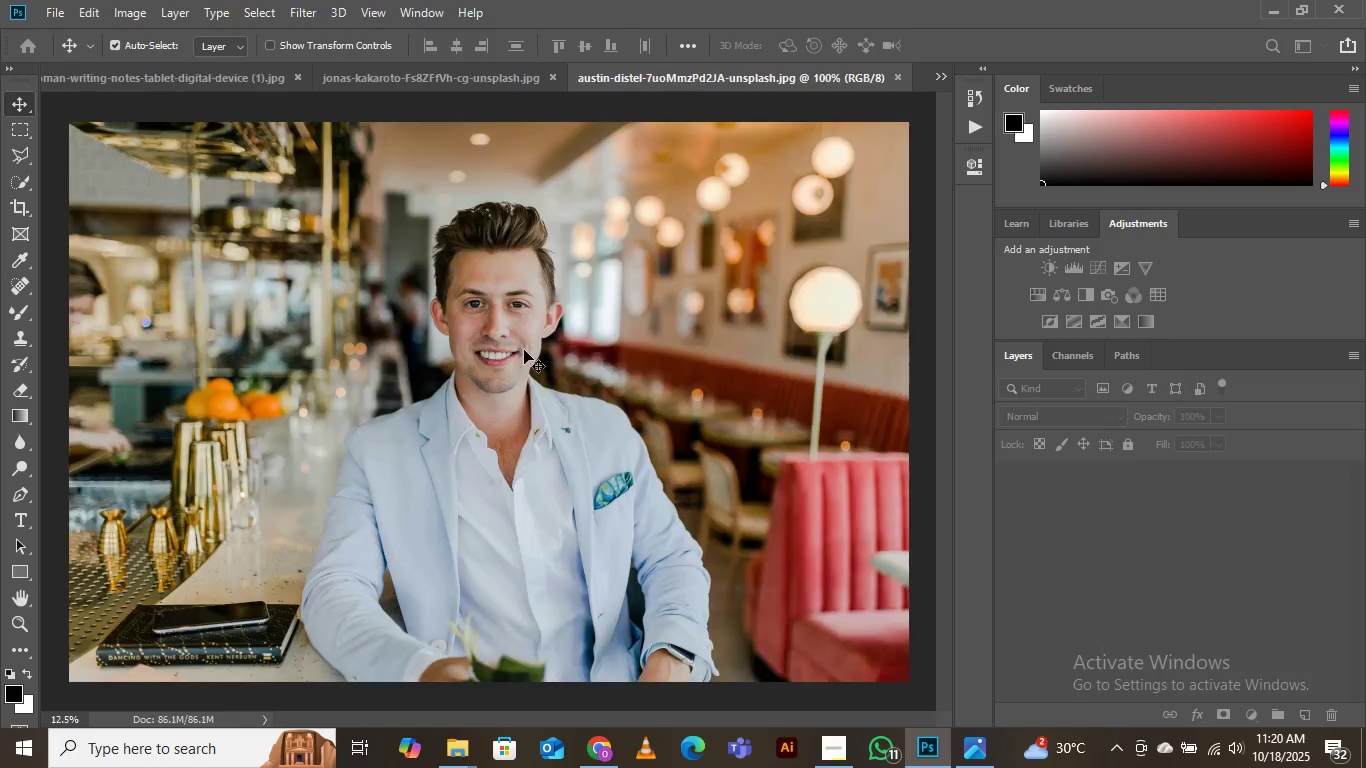 
left_click([940, 74])
 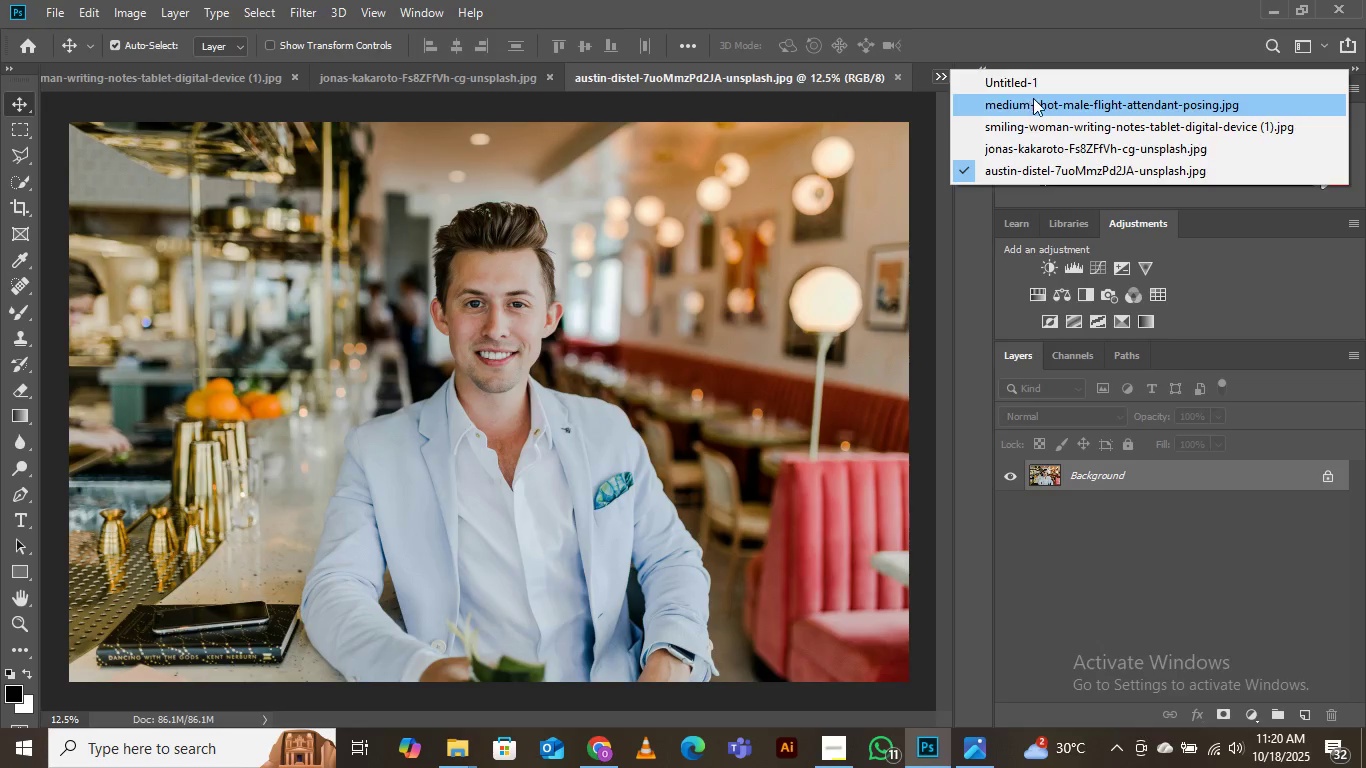 
left_click([1034, 102])
 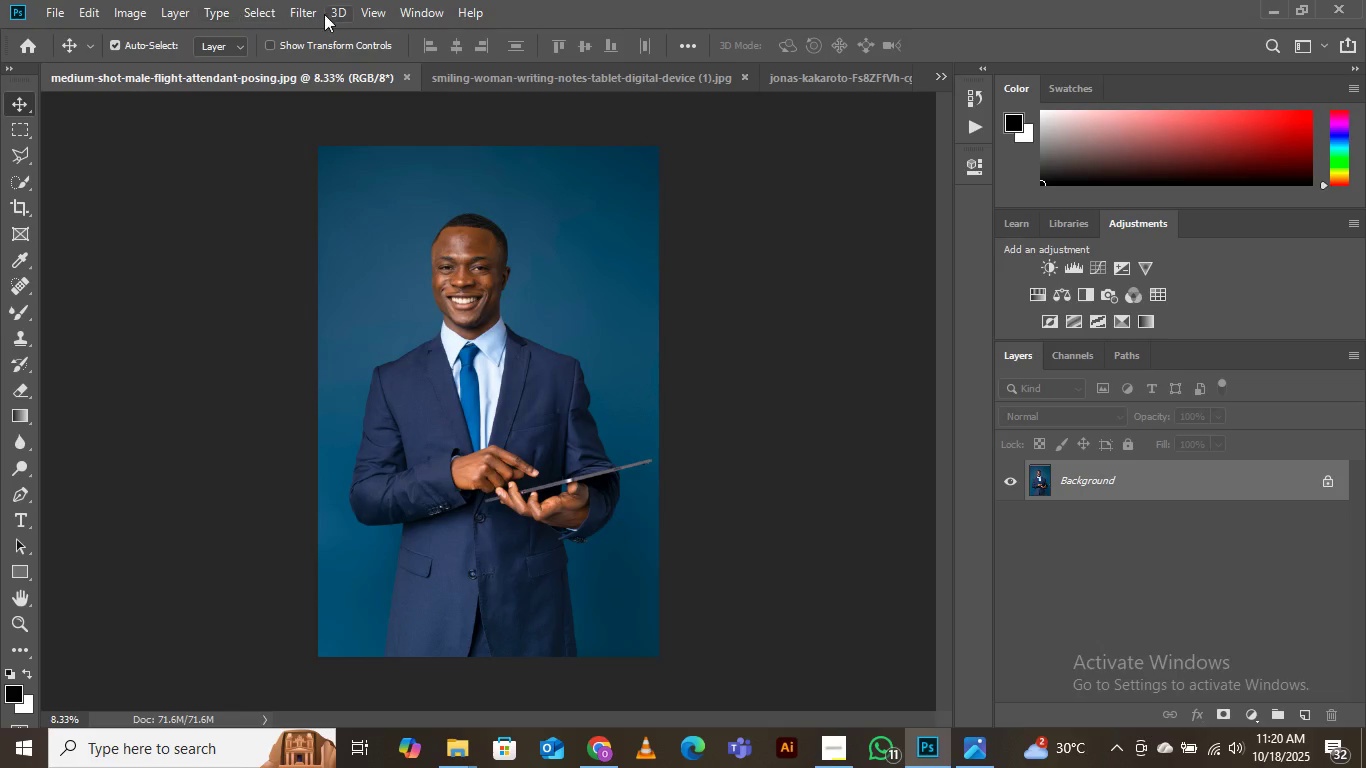 
left_click([266, 7])
 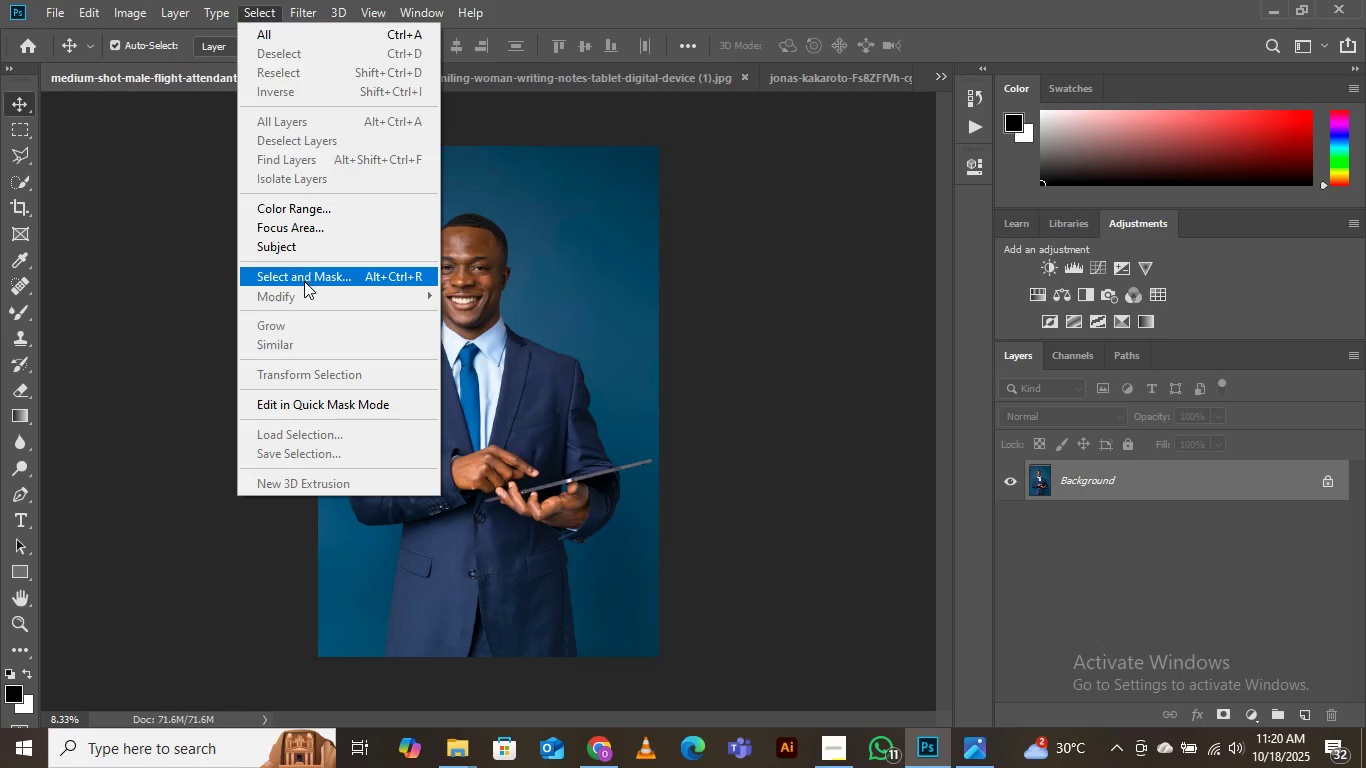 
left_click([304, 281])
 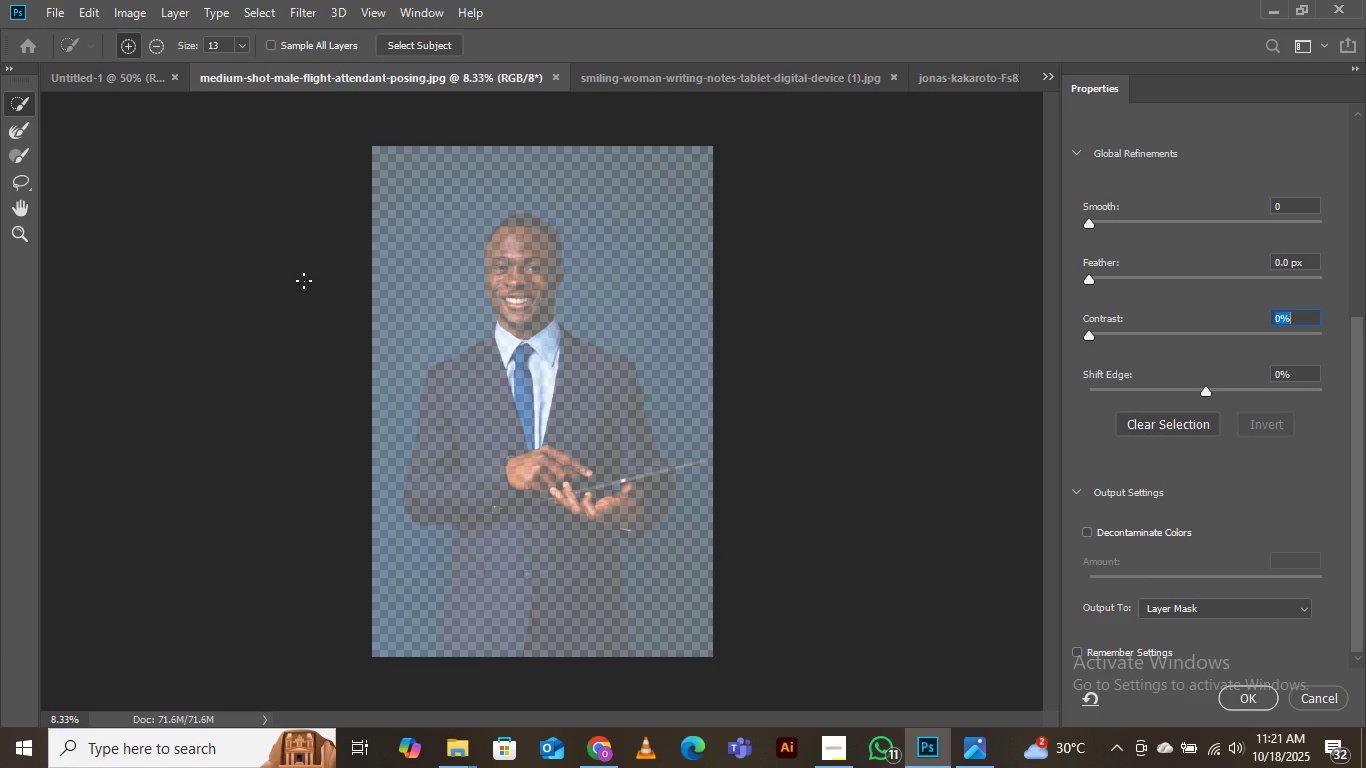 
wait(70.08)
 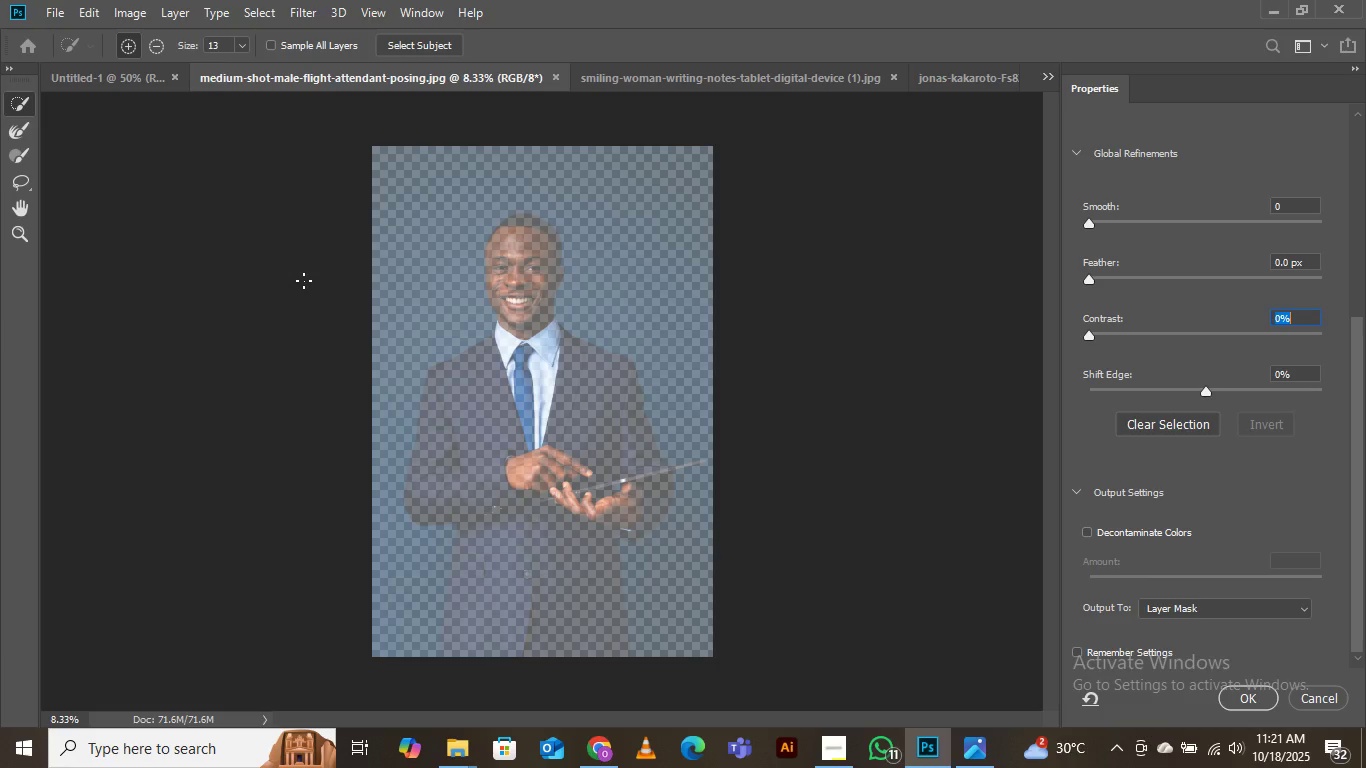 
left_click([406, 45])
 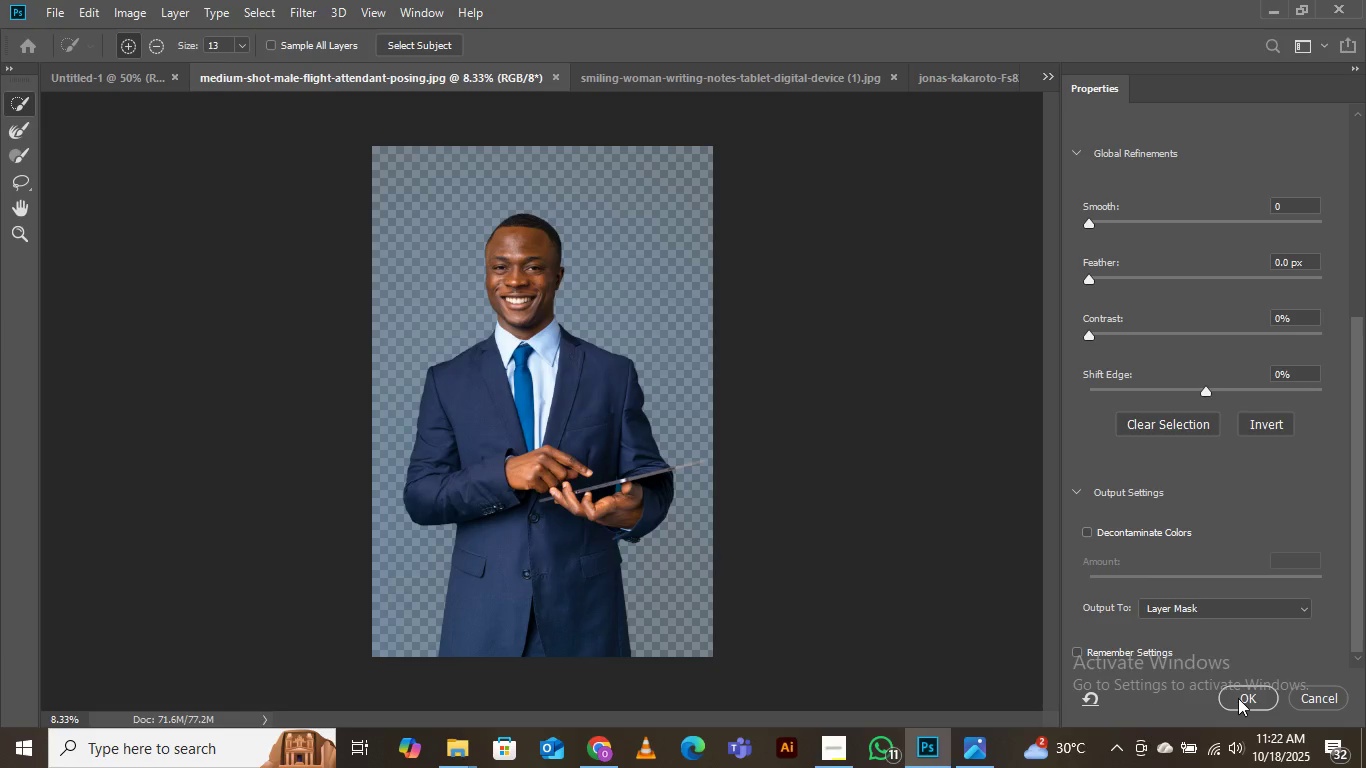 
wait(6.36)
 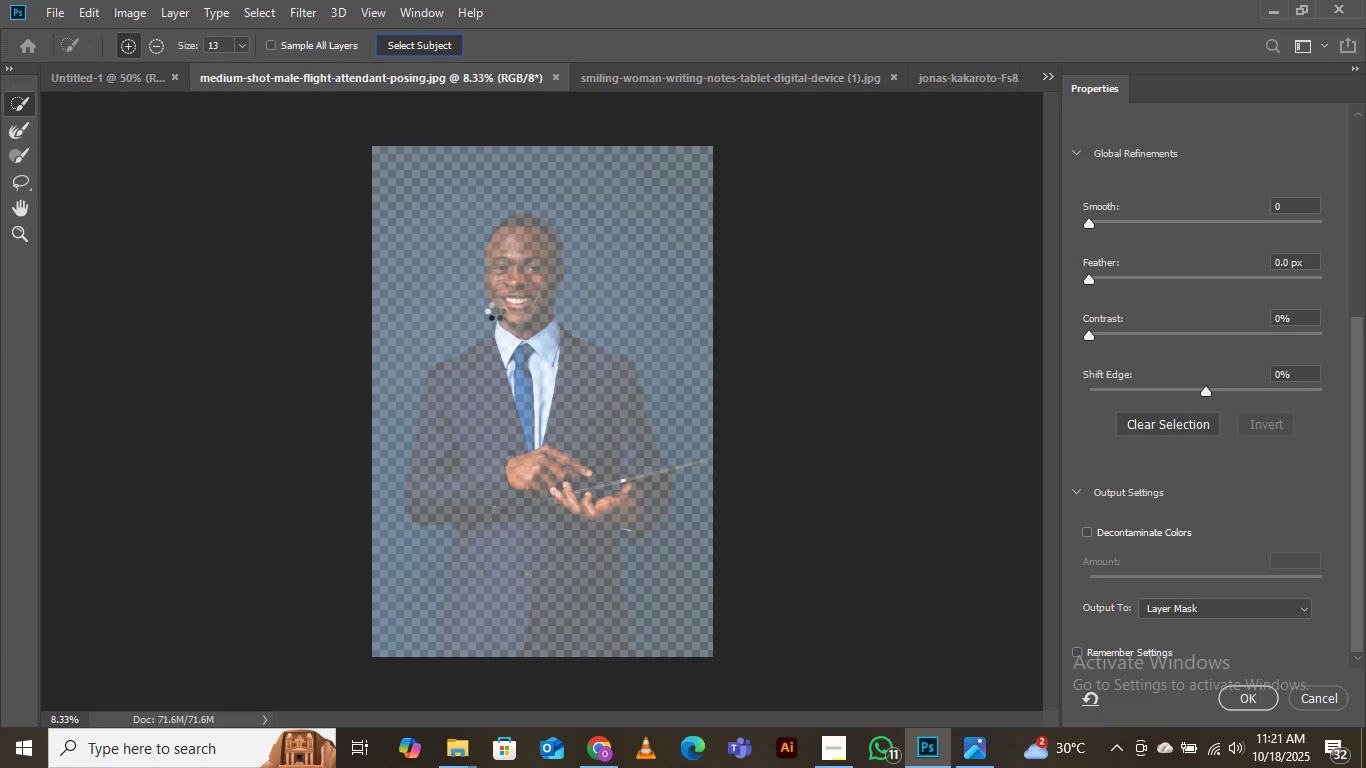 
scroll: coordinate [1132, 493], scroll_direction: down, amount: 2.0
 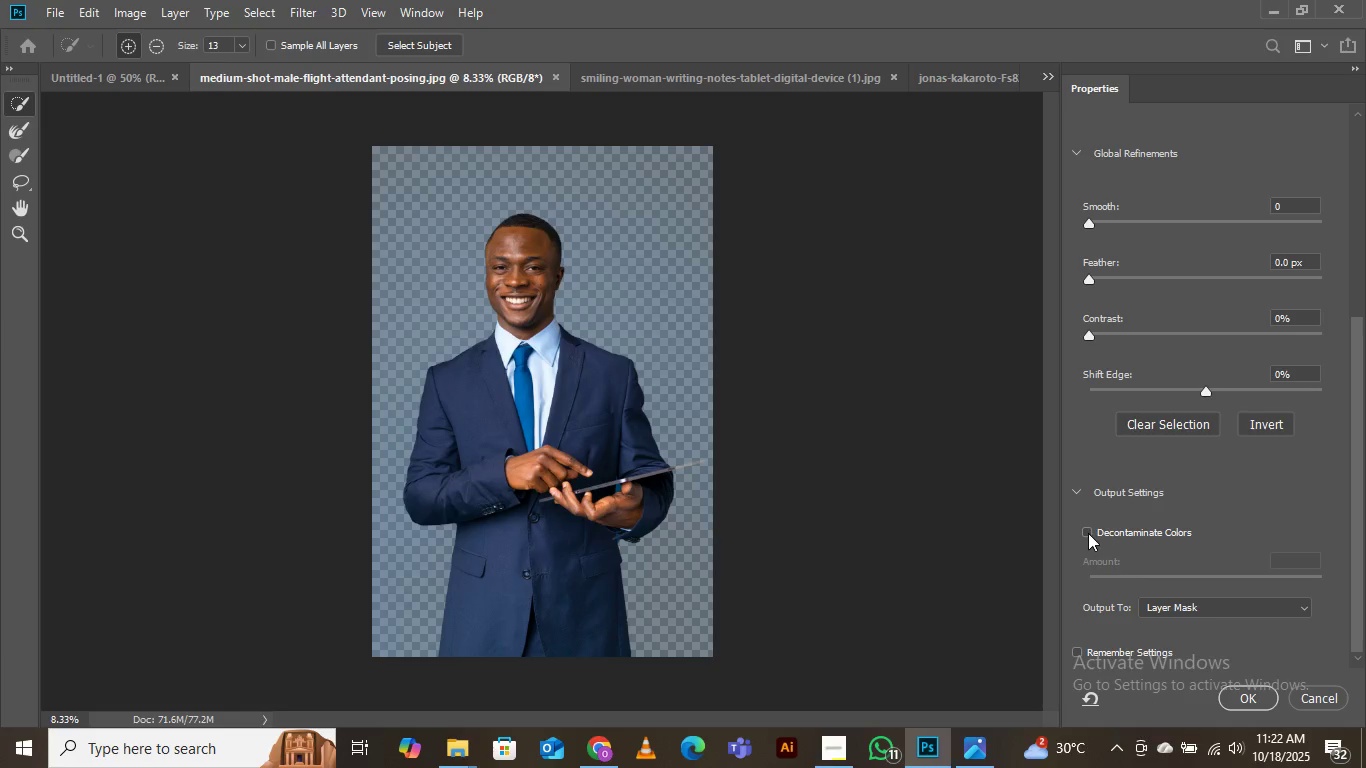 
left_click([1088, 533])
 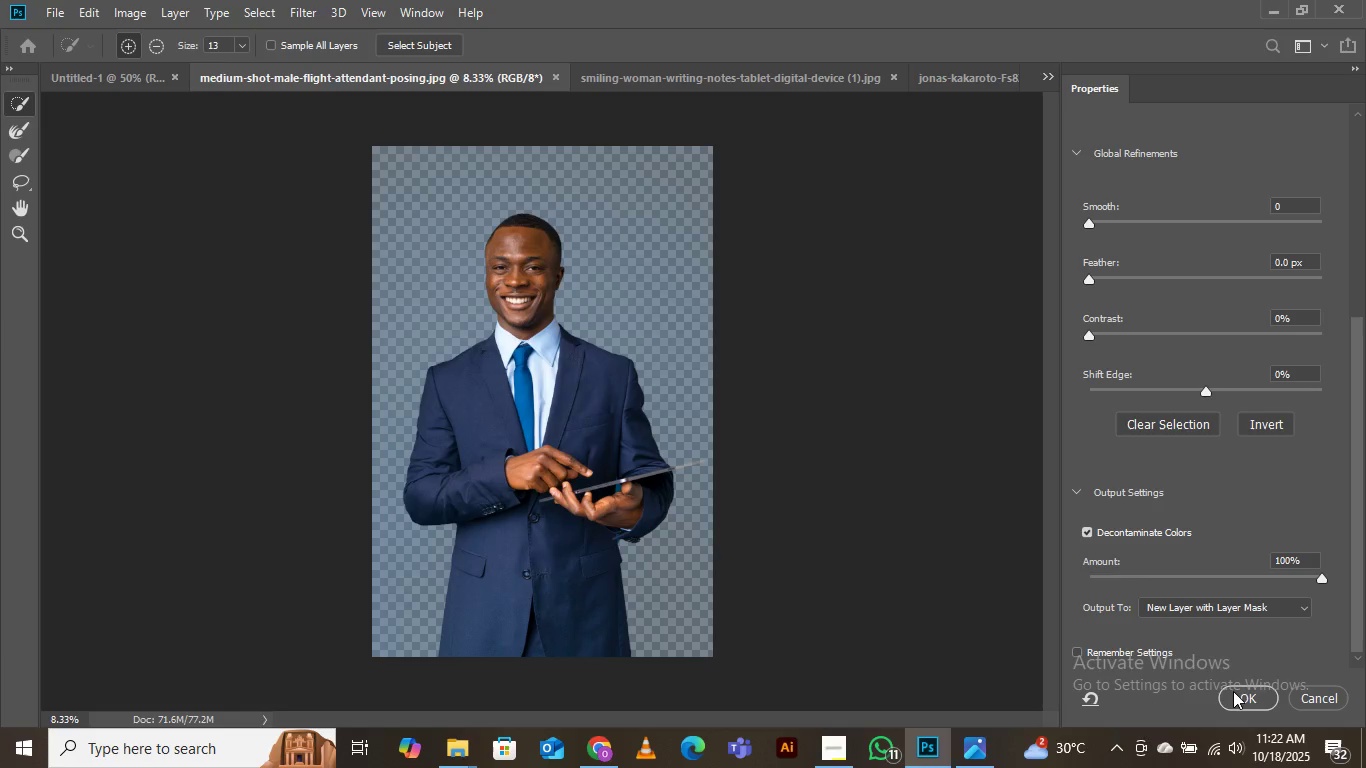 
left_click([1236, 691])
 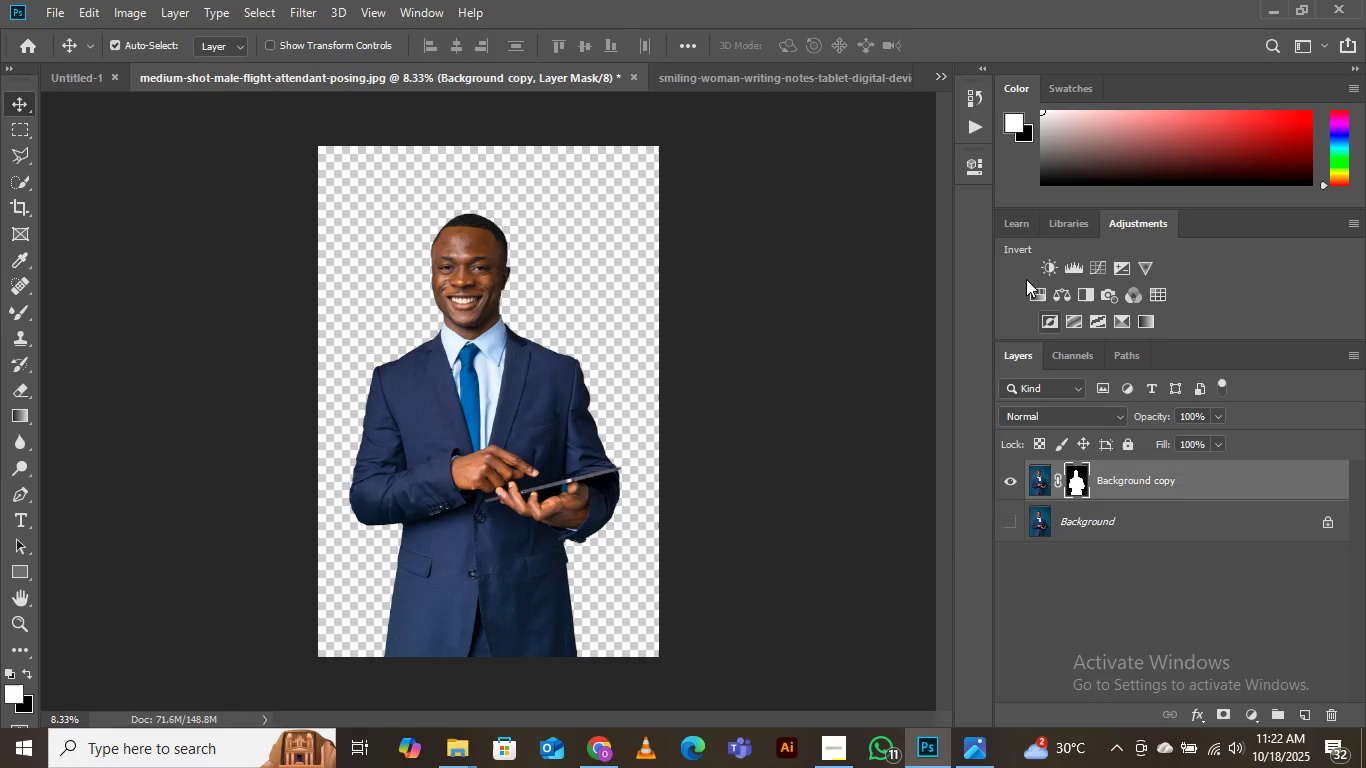 
left_click([1047, 267])
 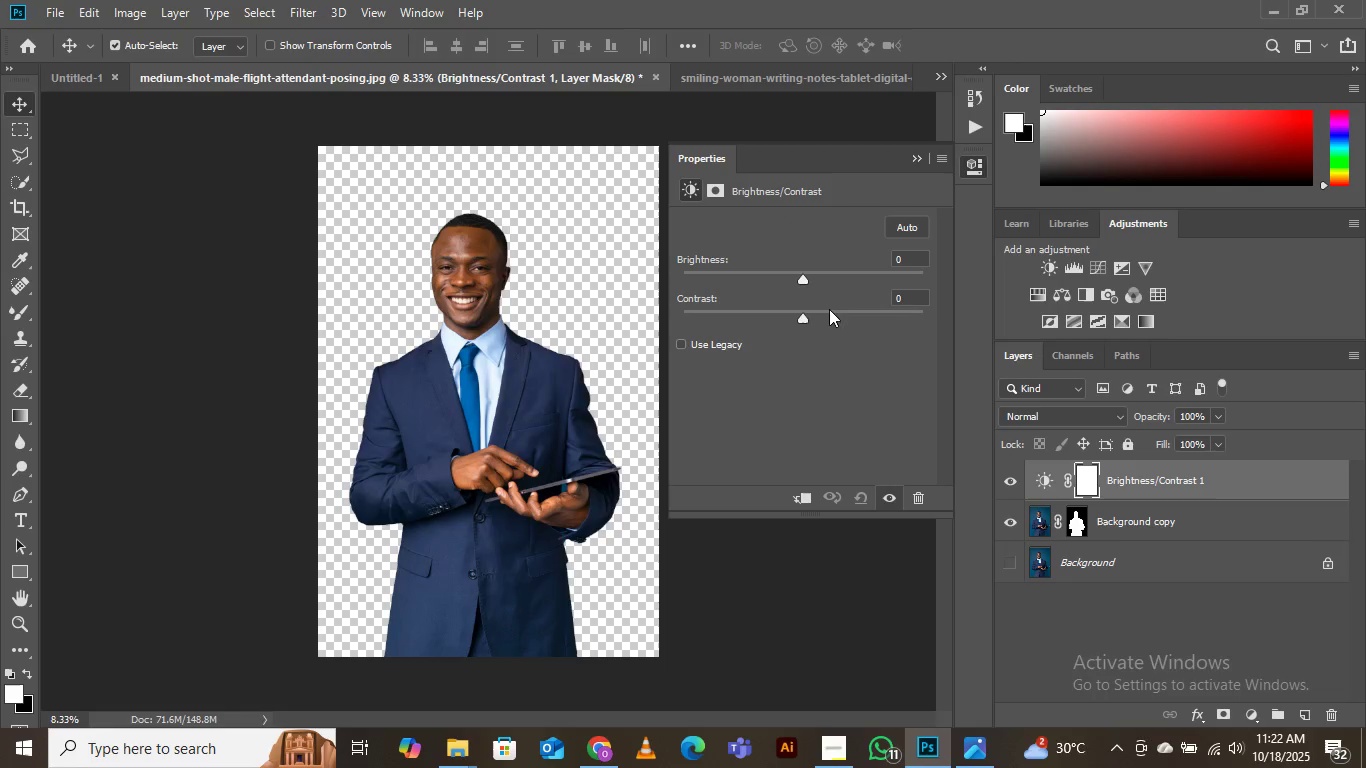 
left_click([828, 308])
 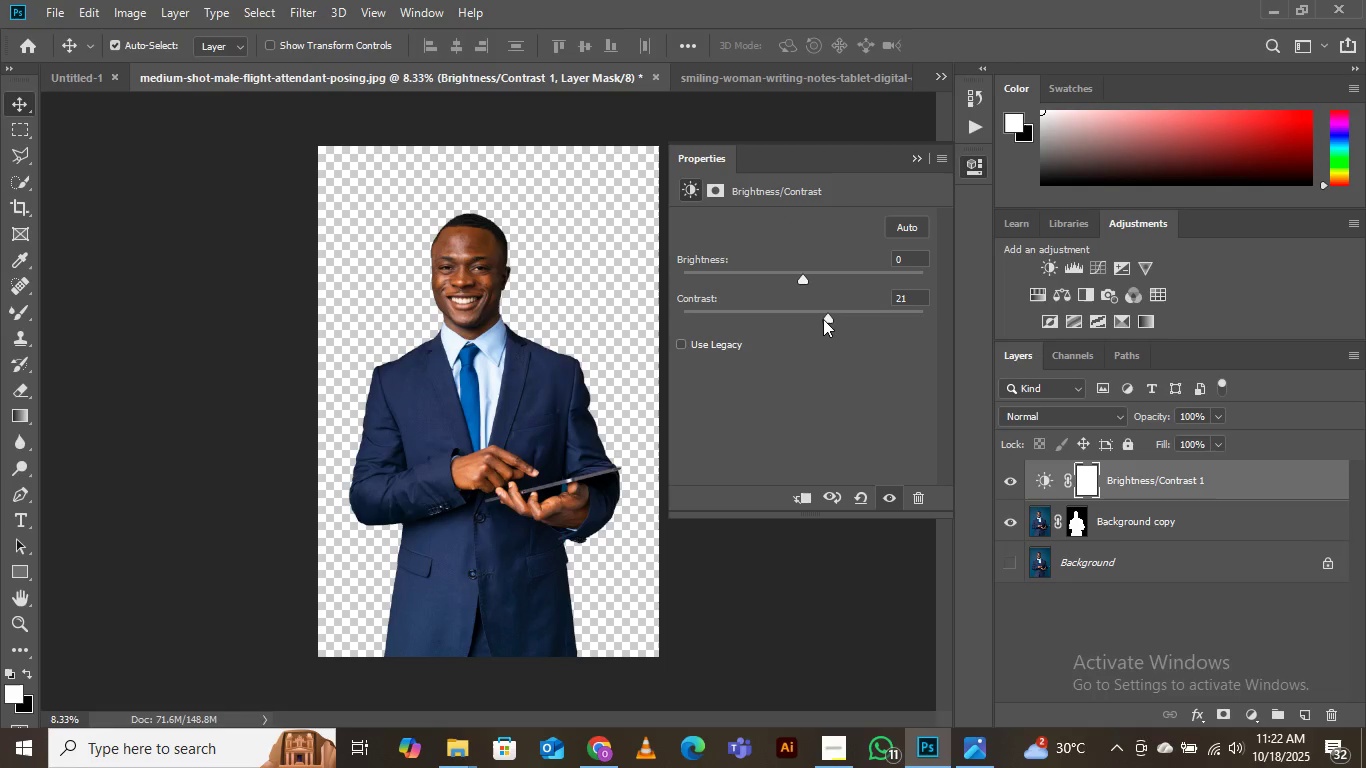 
left_click_drag(start_coordinate=[825, 322], to_coordinate=[814, 324])
 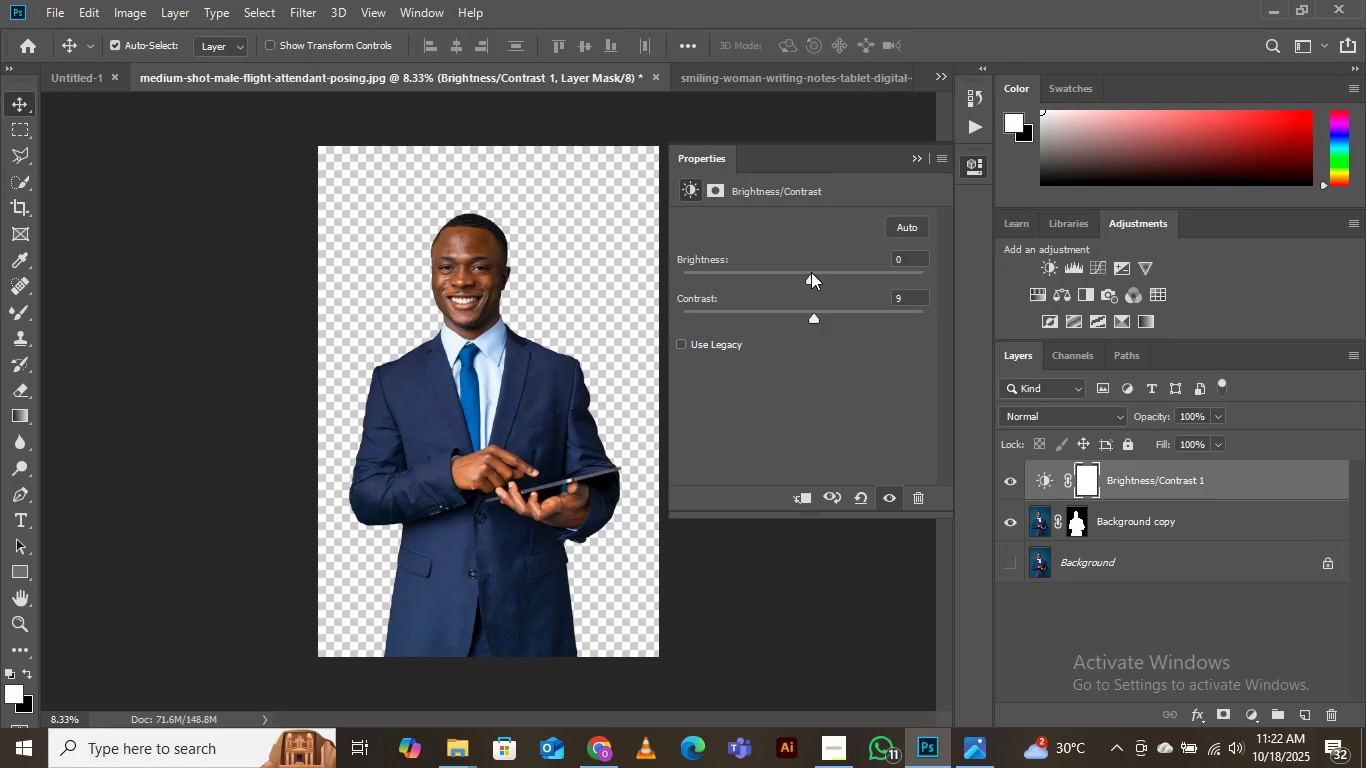 
left_click([811, 272])
 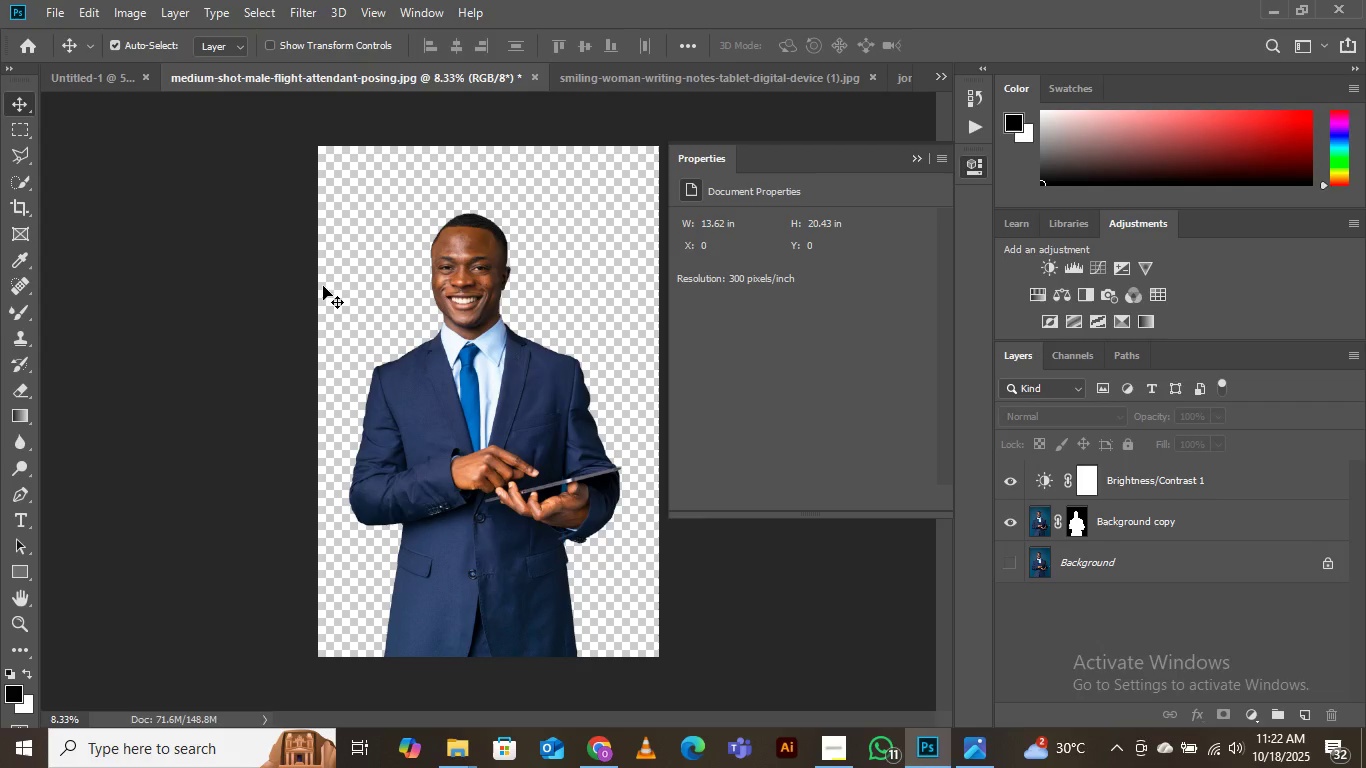 
left_click([50, 7])
 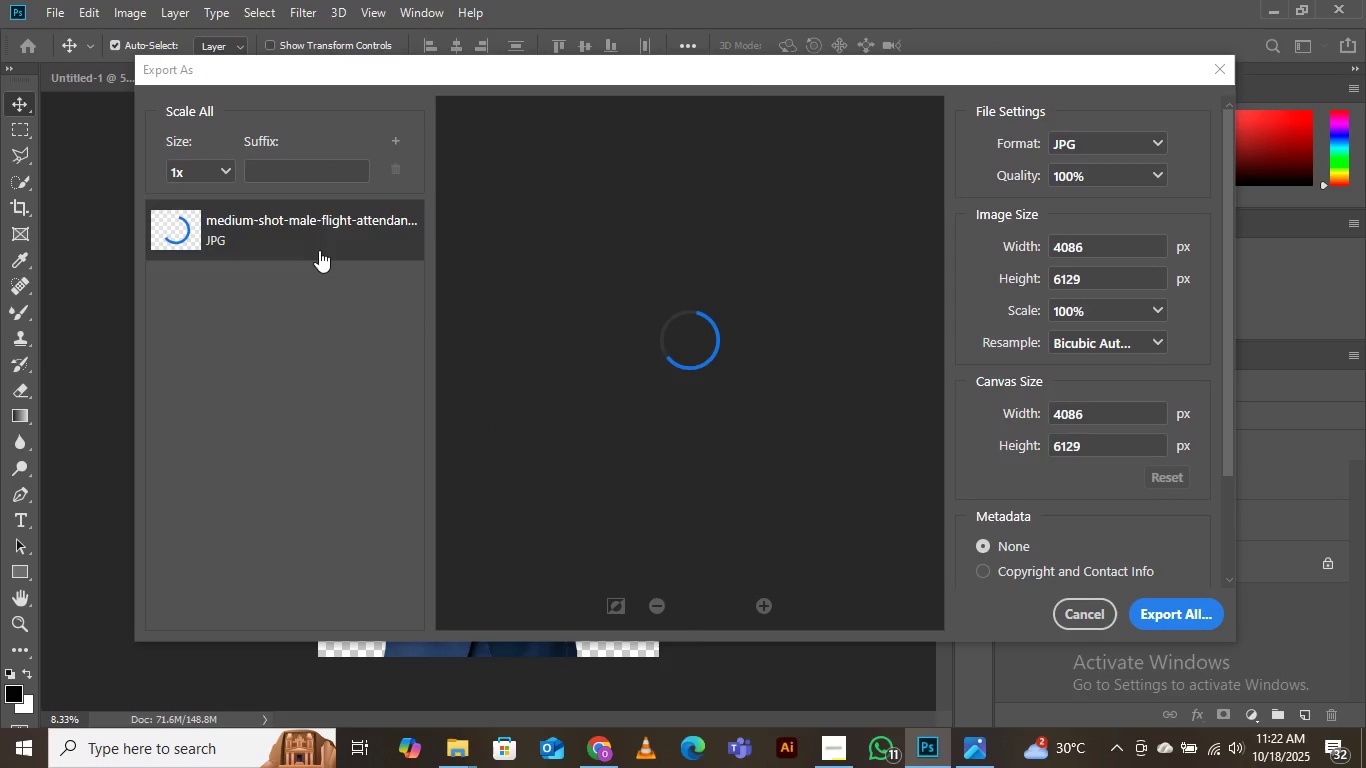 
wait(12.0)
 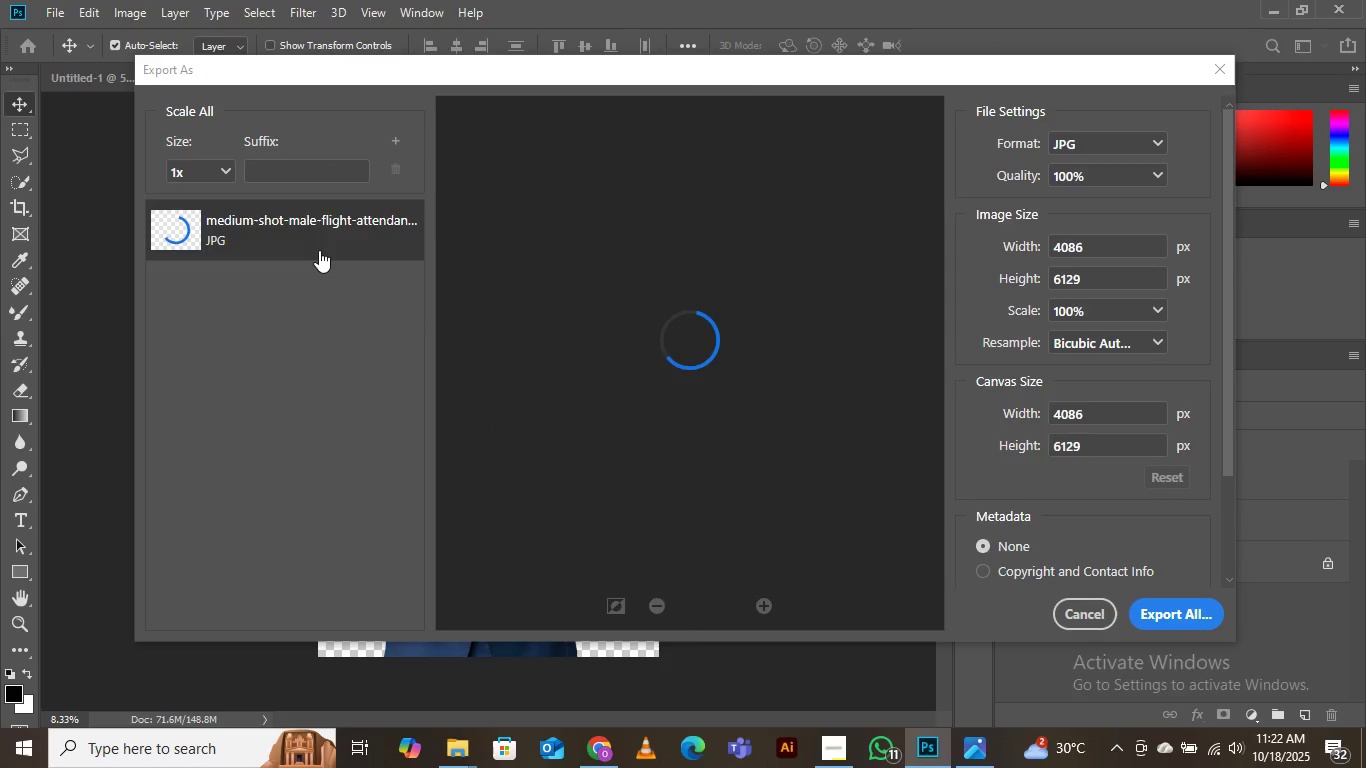 
left_click([1113, 141])
 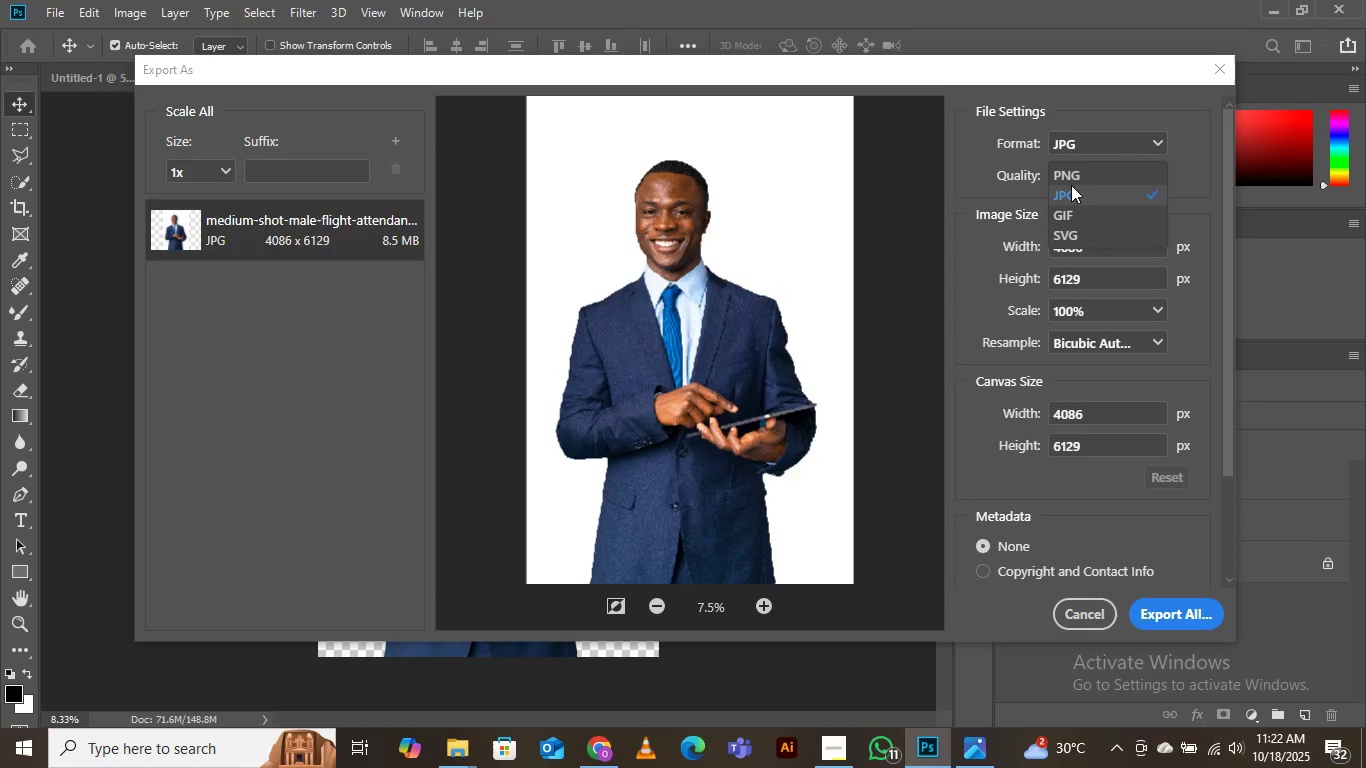 
left_click([1077, 176])
 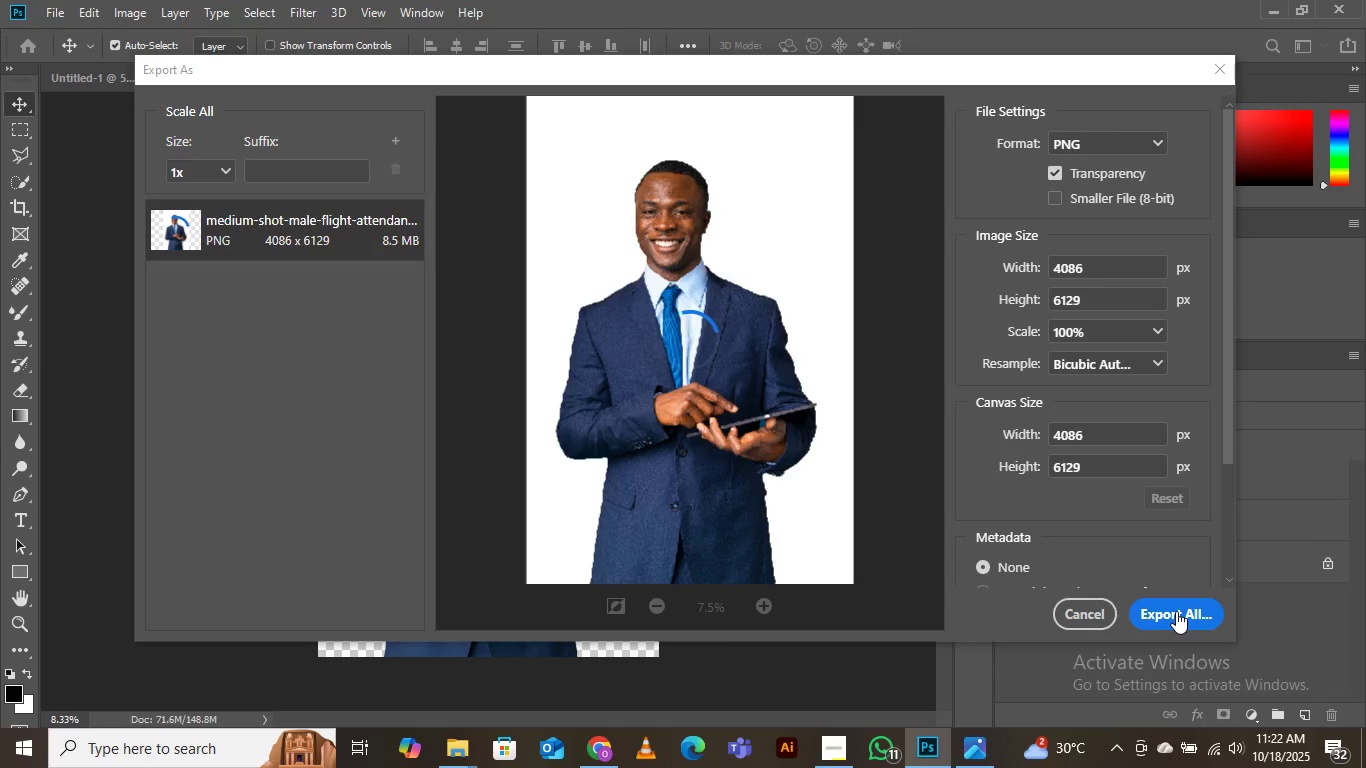 
wait(6.45)
 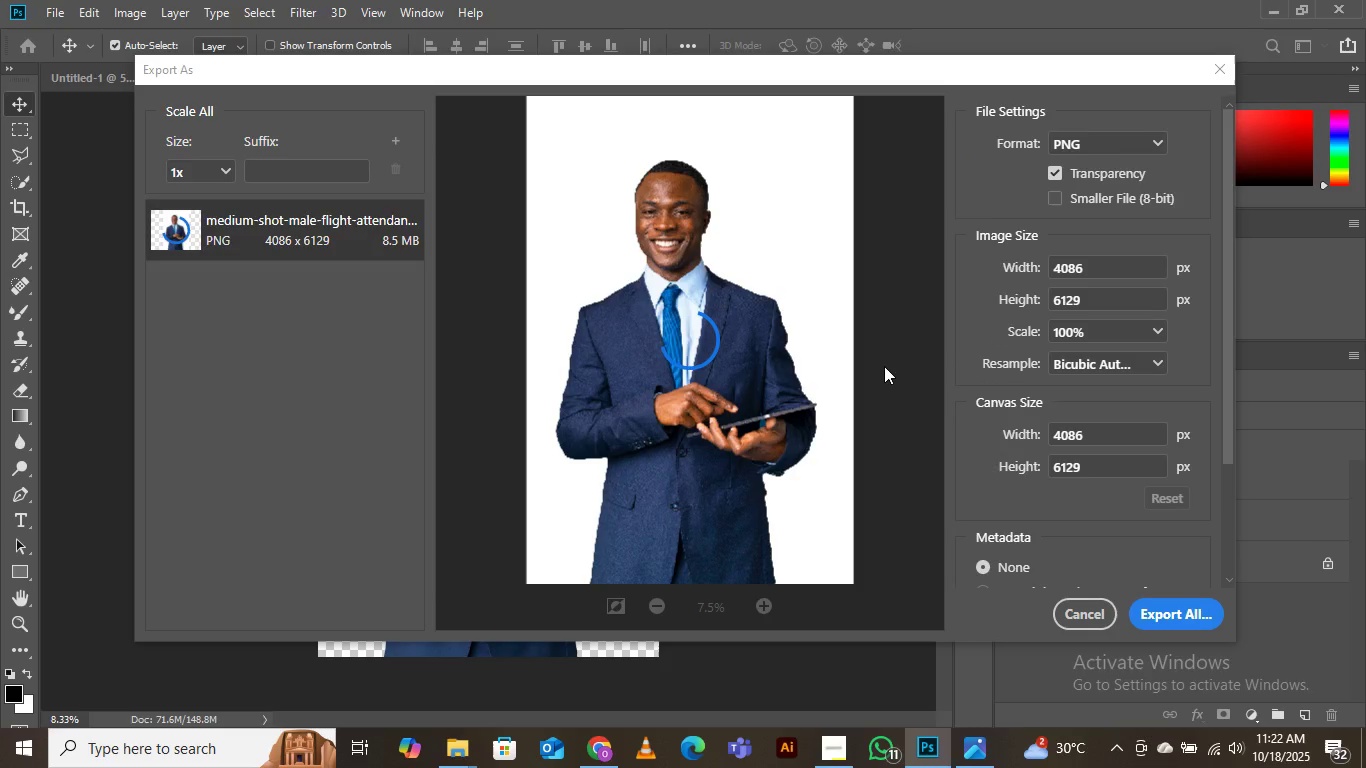 
left_click([1176, 611])
 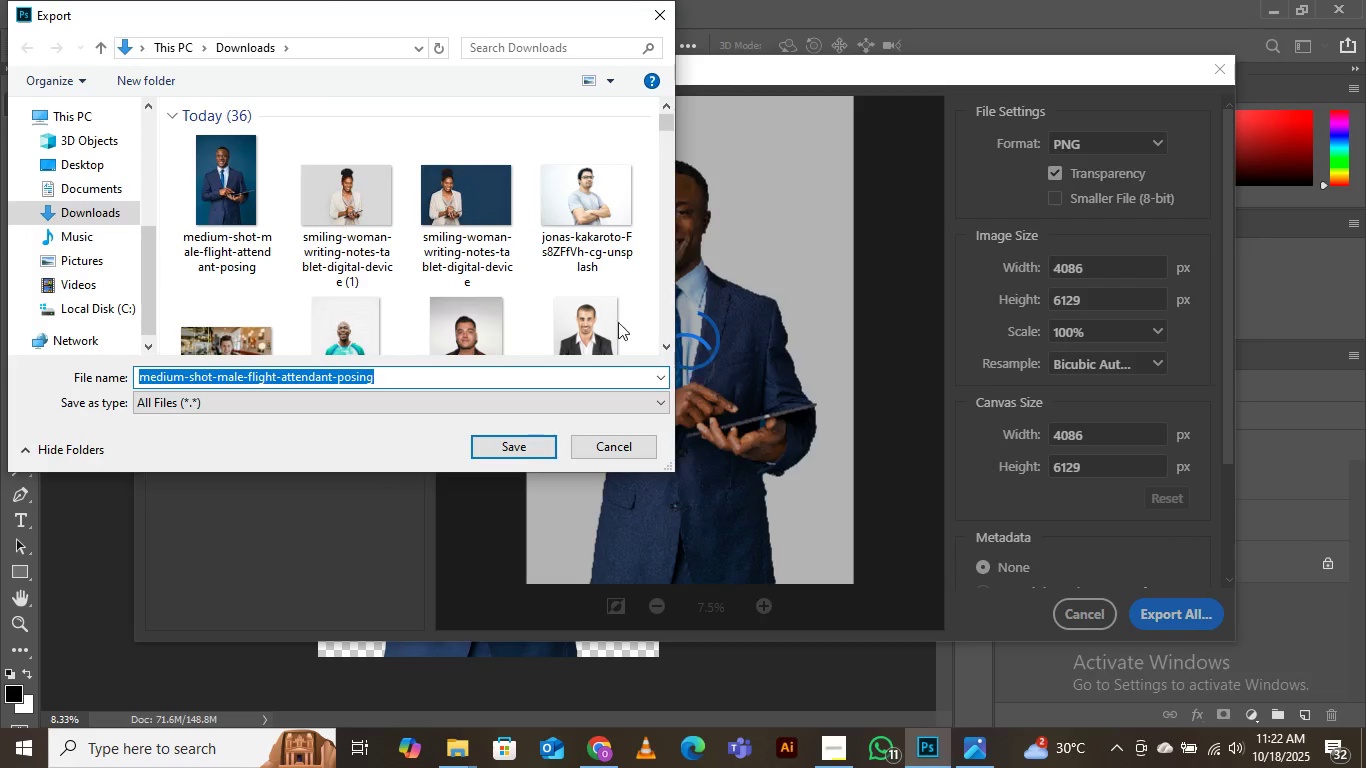 
scroll: coordinate [333, 205], scroll_direction: down, amount: 8.0
 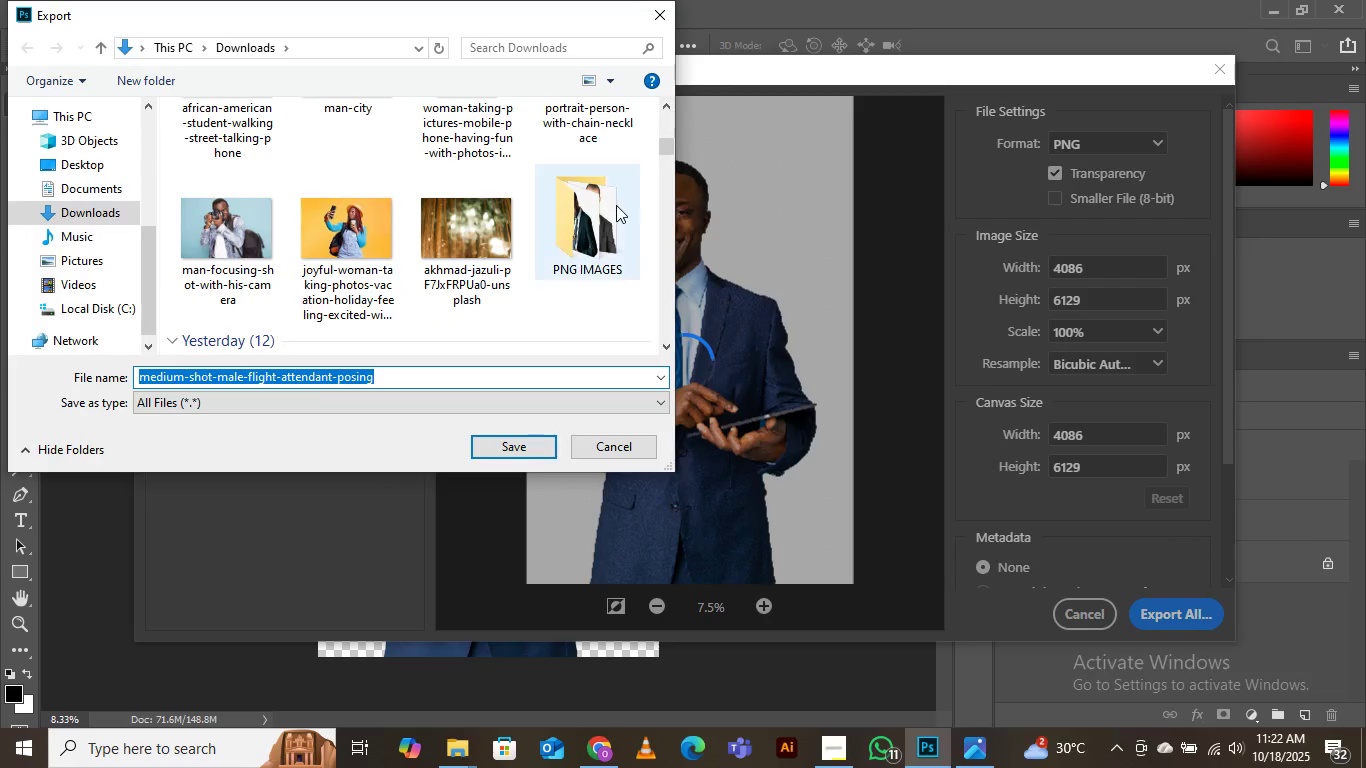 
double_click([618, 206])
 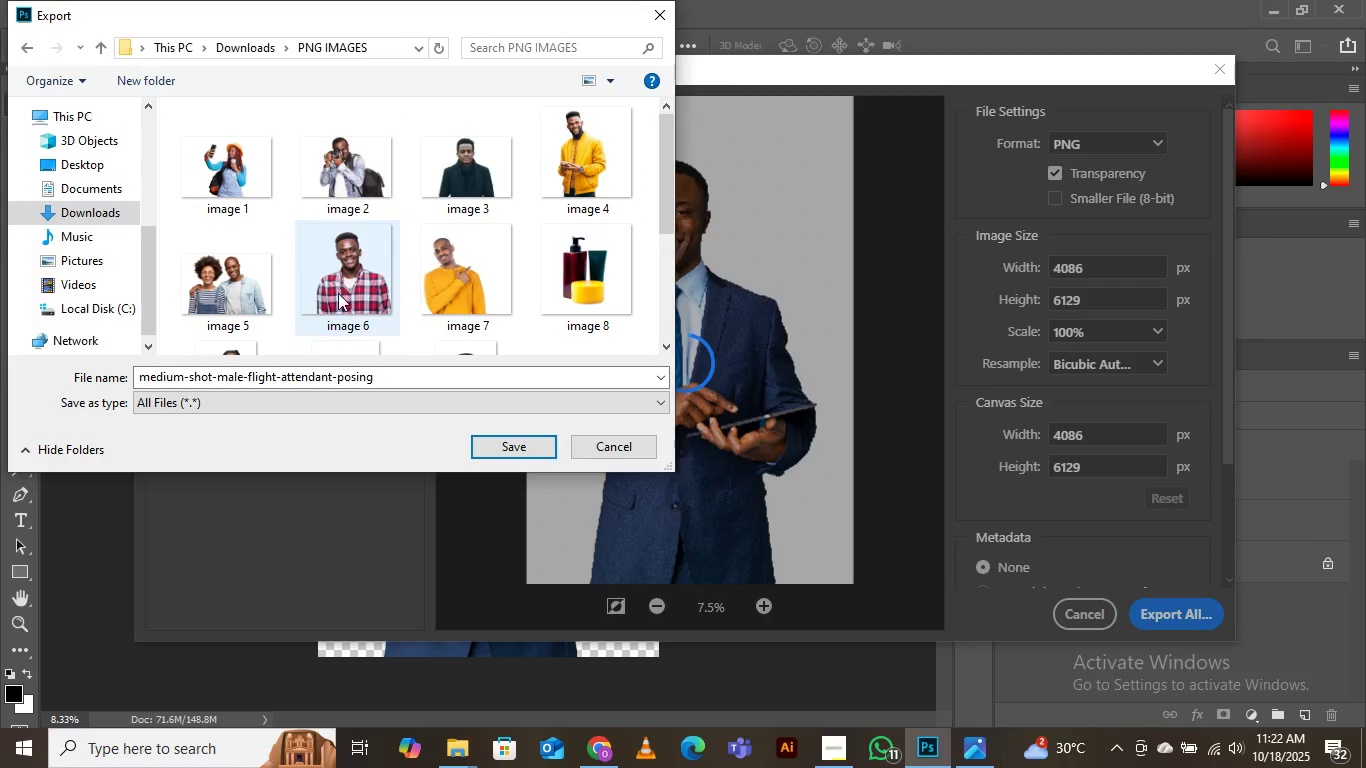 
scroll: coordinate [437, 263], scroll_direction: down, amount: 5.0
 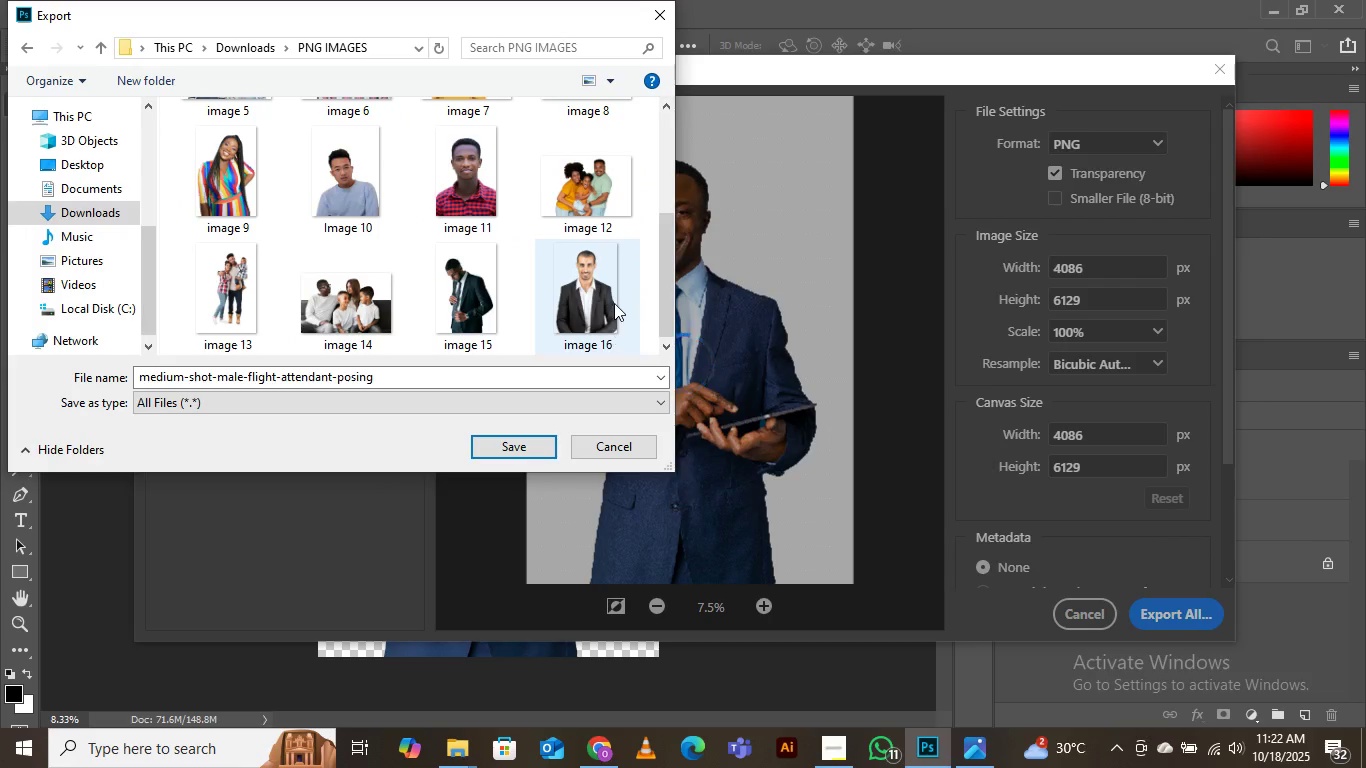 
left_click([614, 301])
 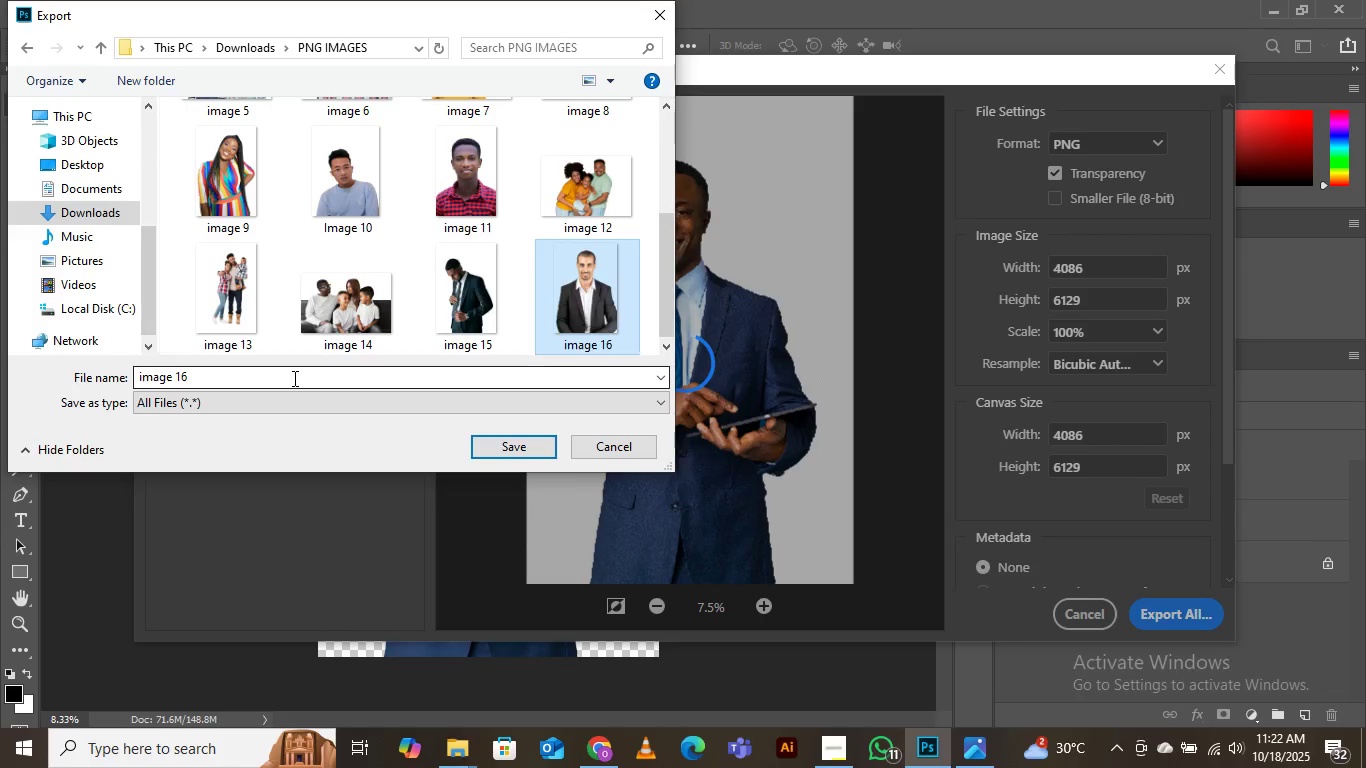 
left_click([293, 378])
 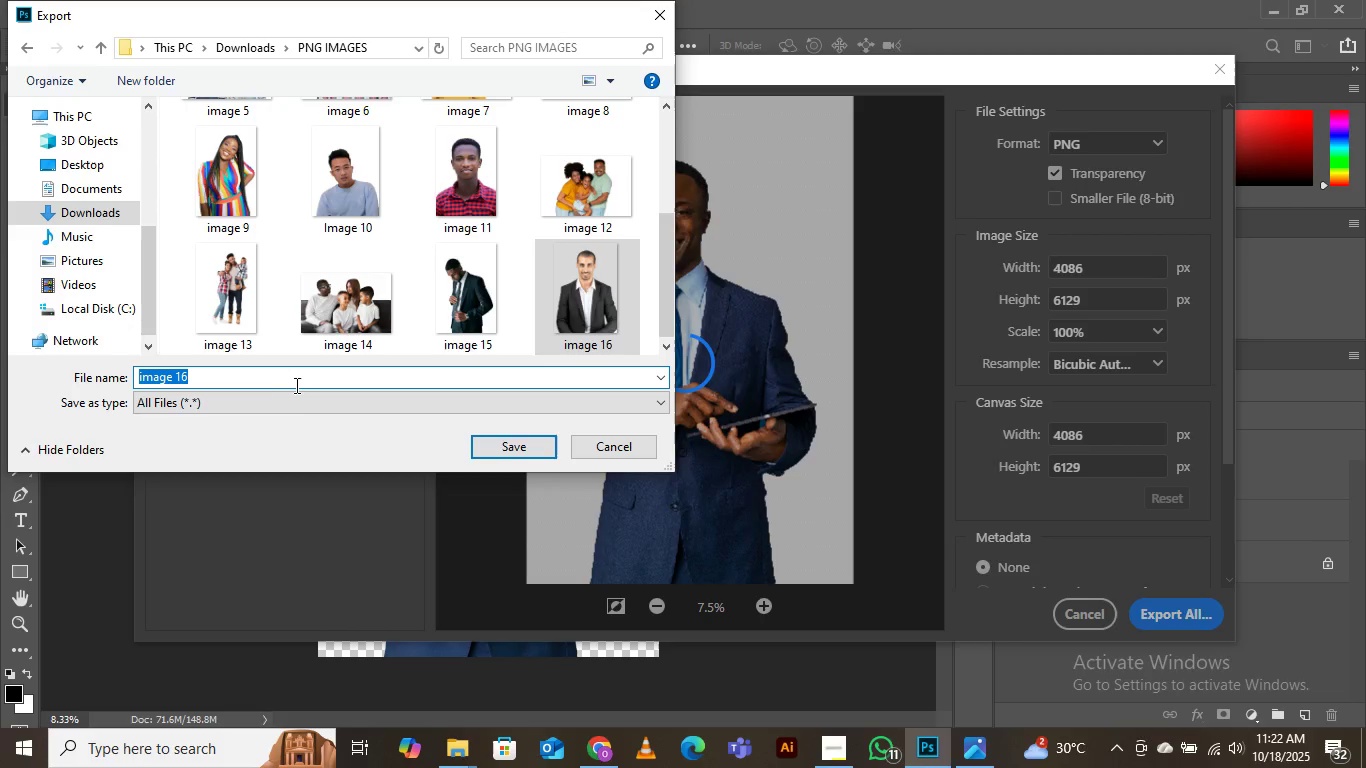 
key(ArrowRight)
 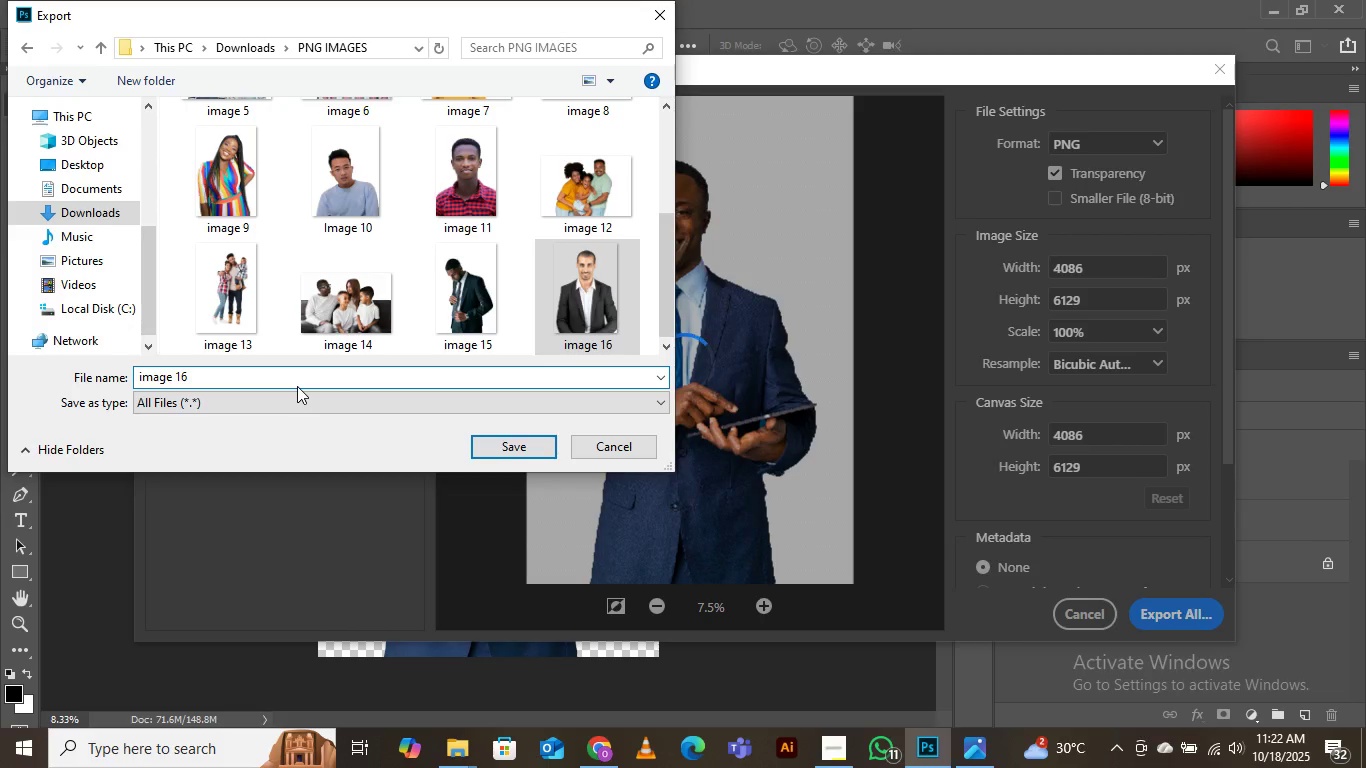 
key(Backspace)
 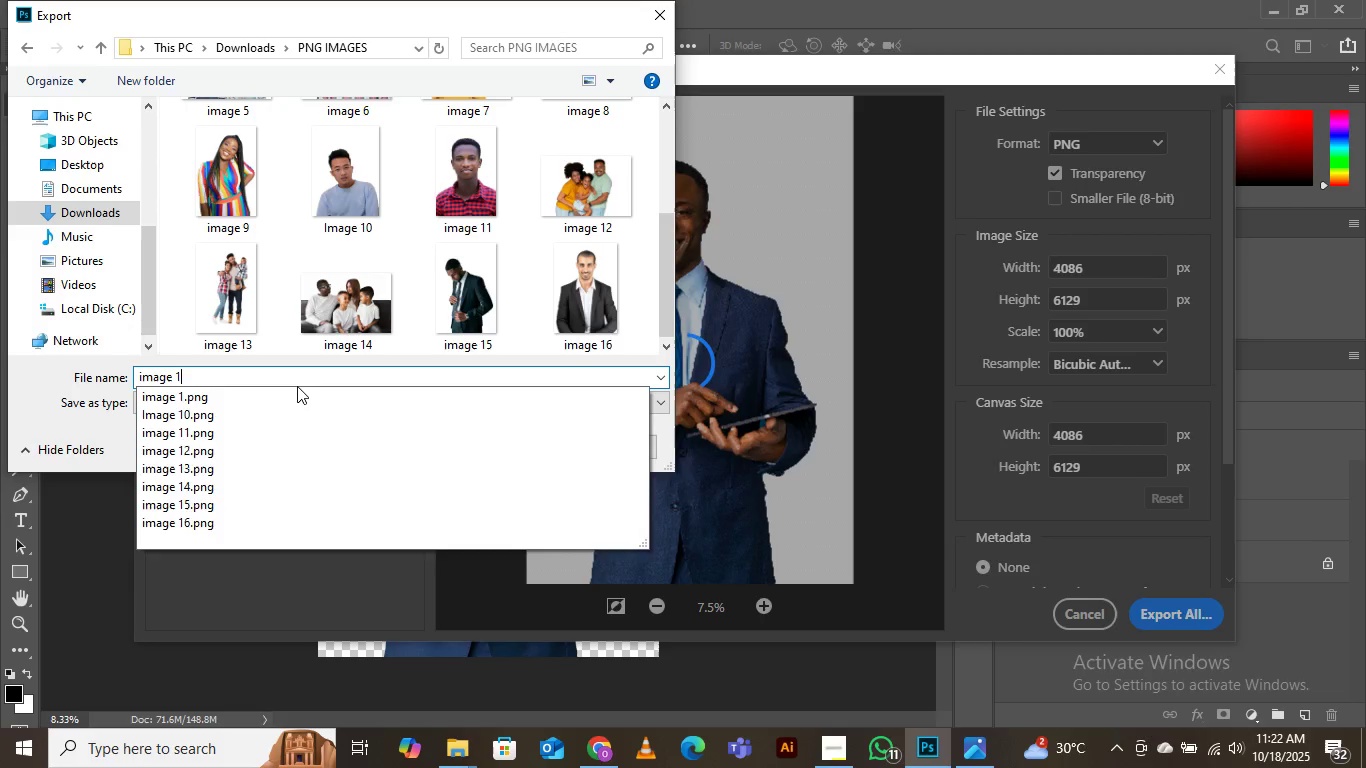 
key(7)
 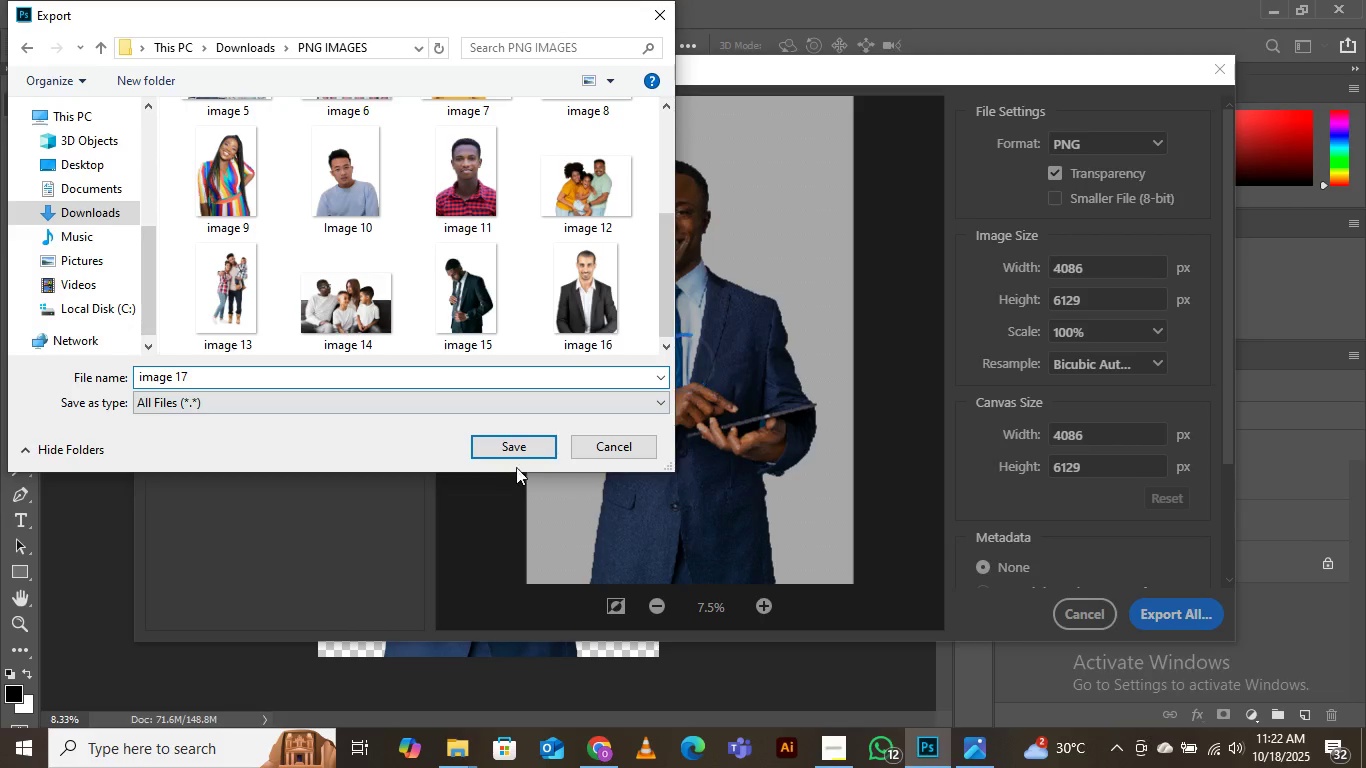 
left_click([519, 439])
 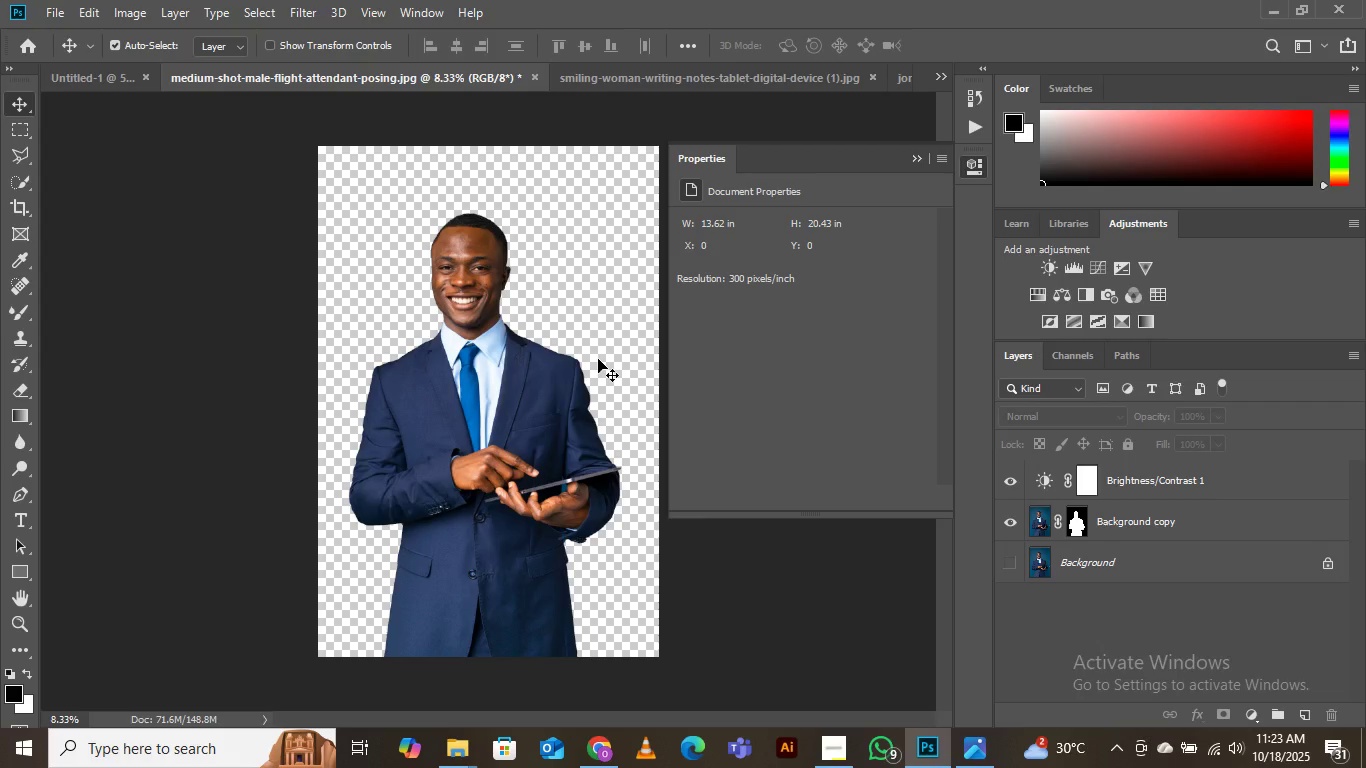 
wait(70.69)
 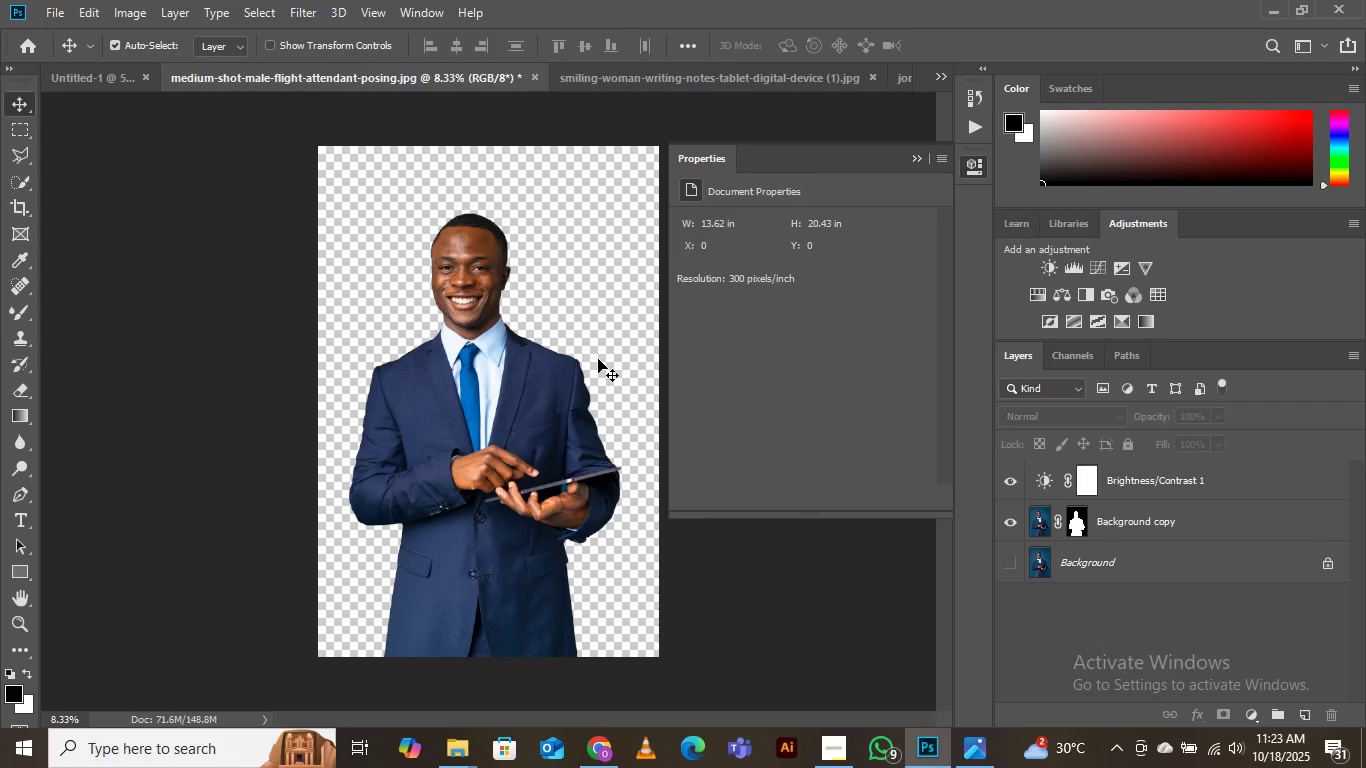 
left_click([605, 81])
 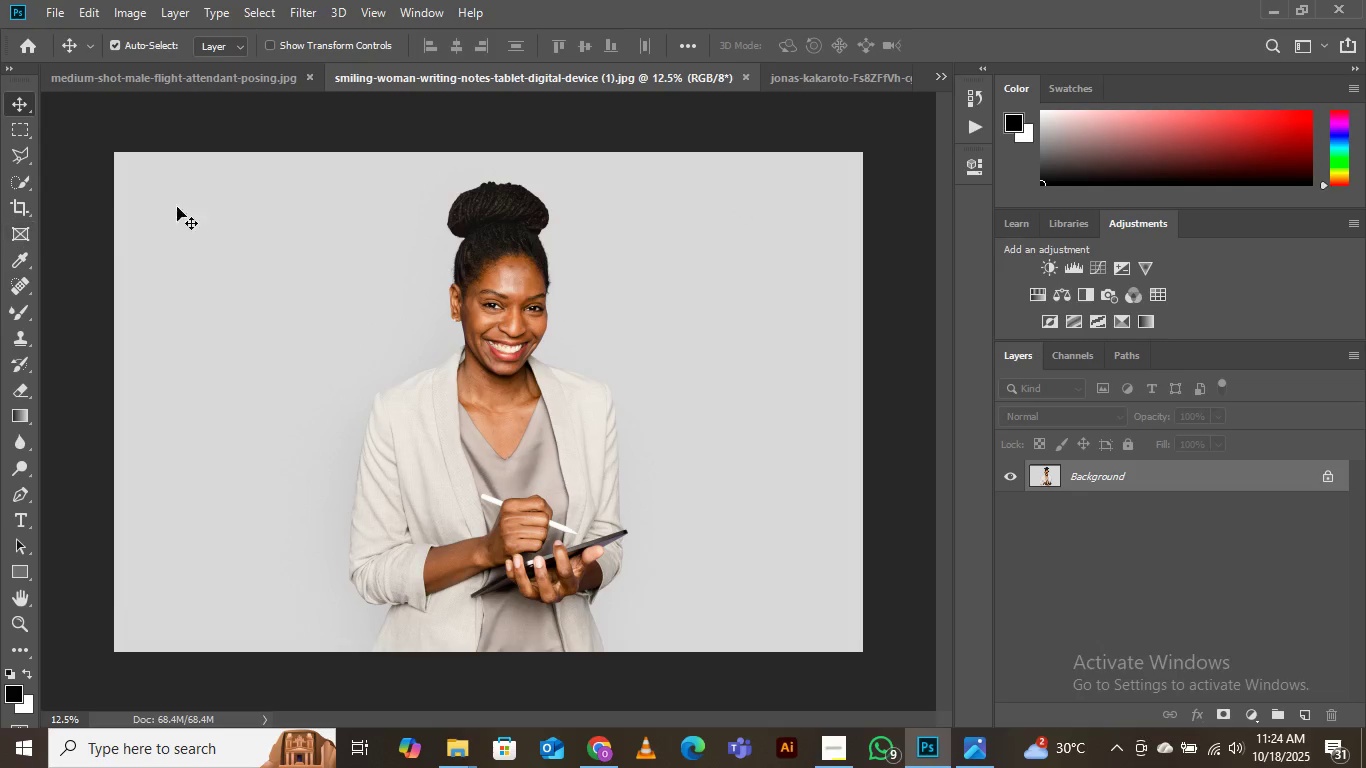 
wait(5.04)
 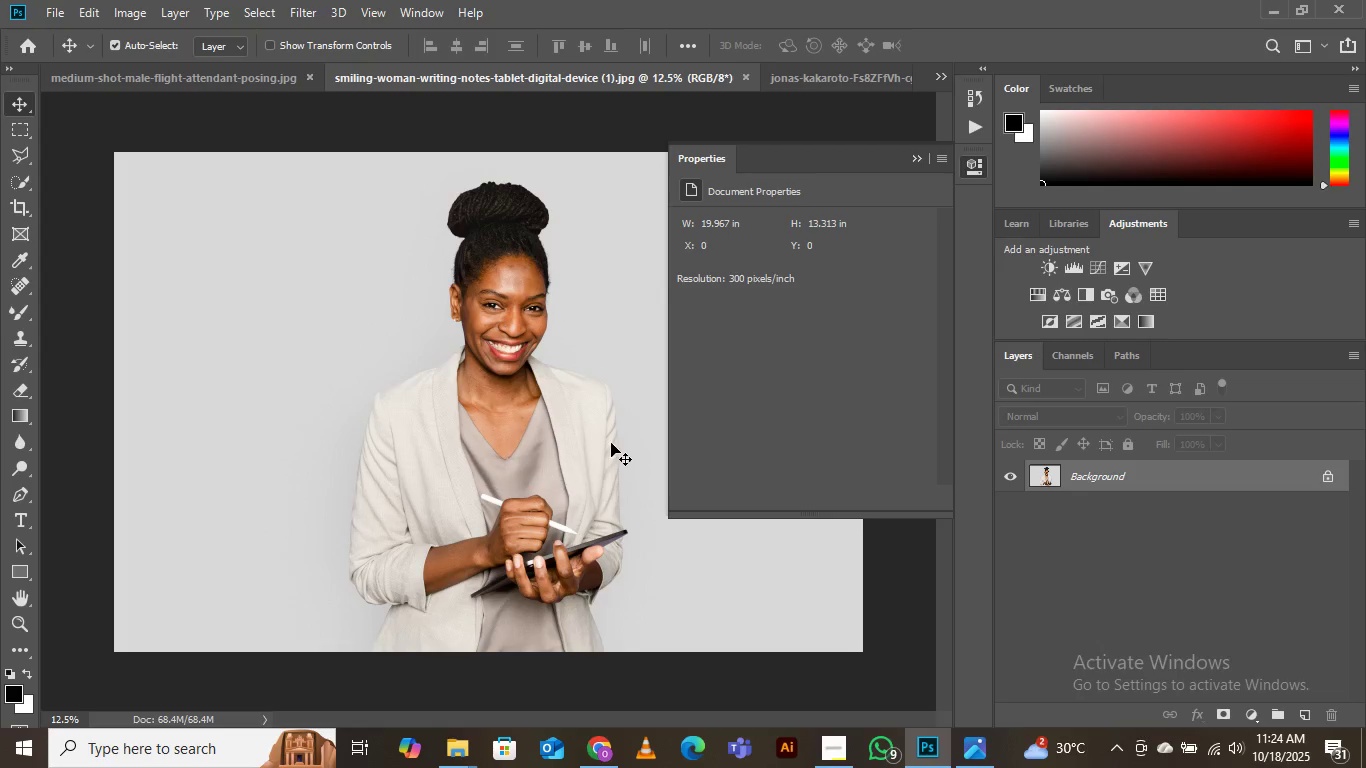 
left_click([257, 6])
 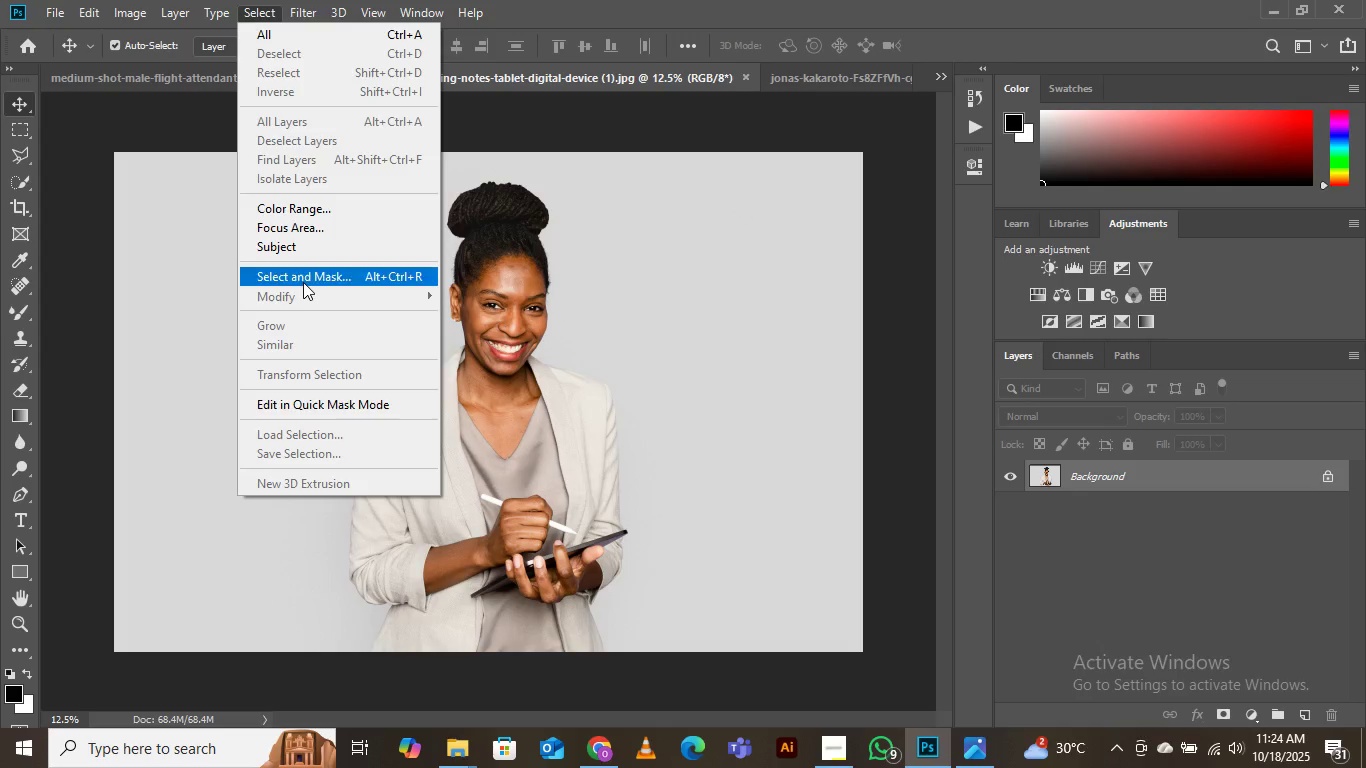 
left_click([303, 276])
 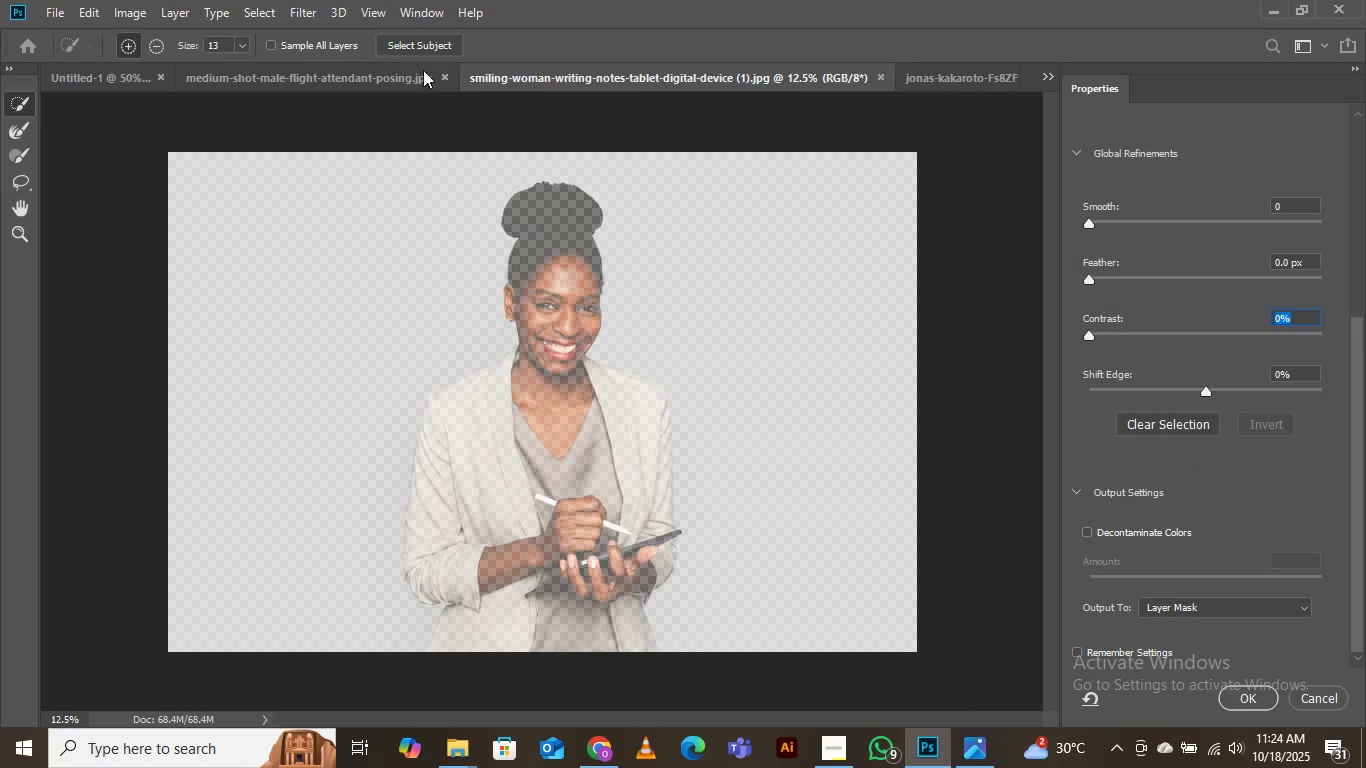 
left_click([423, 43])
 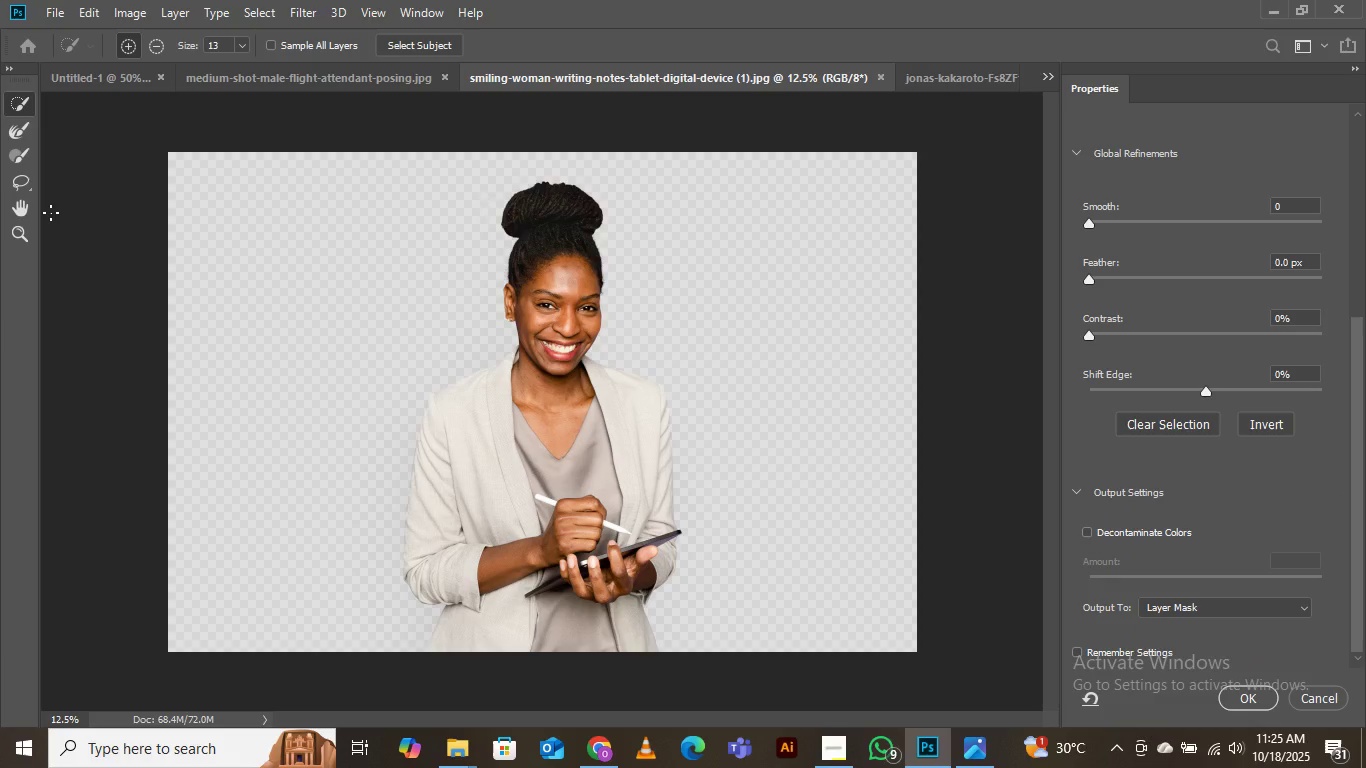 
wait(75.17)
 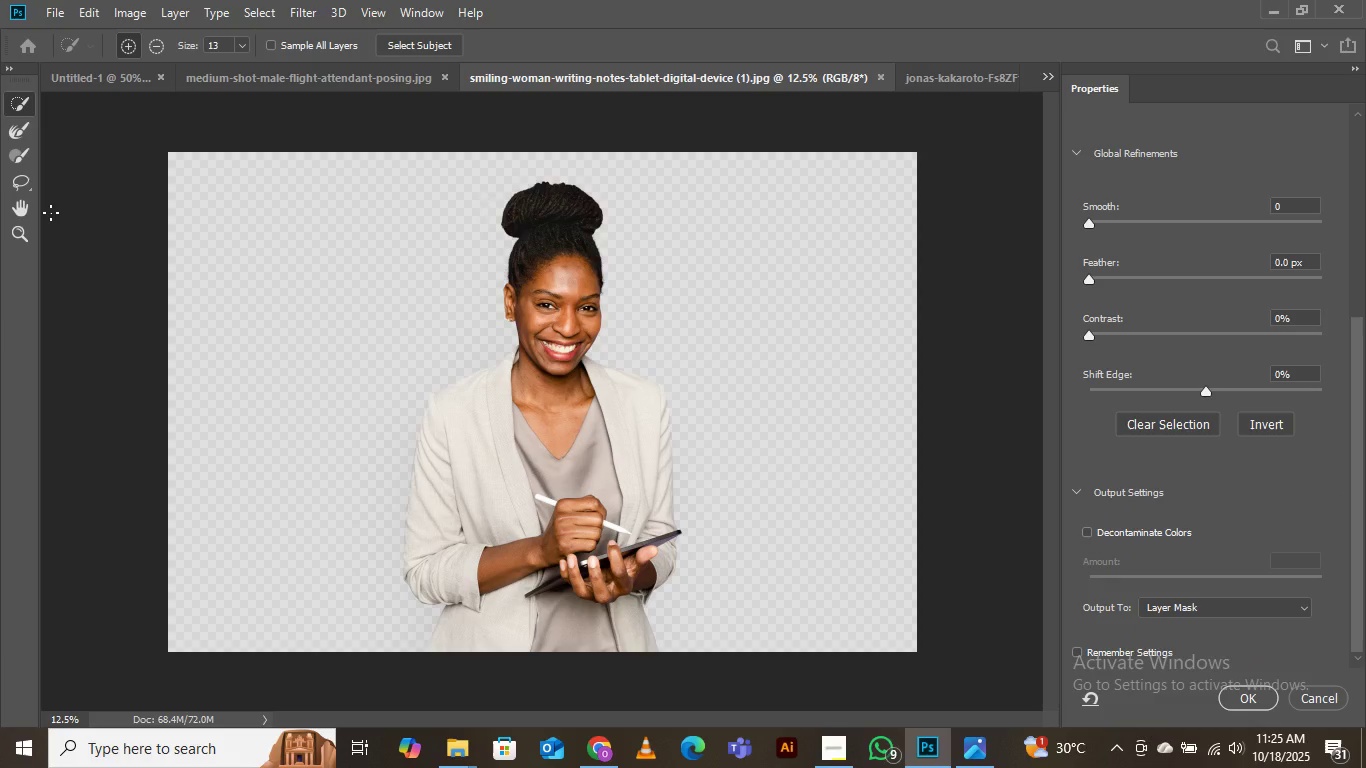 
scroll: coordinate [1156, 597], scroll_direction: down, amount: 6.0
 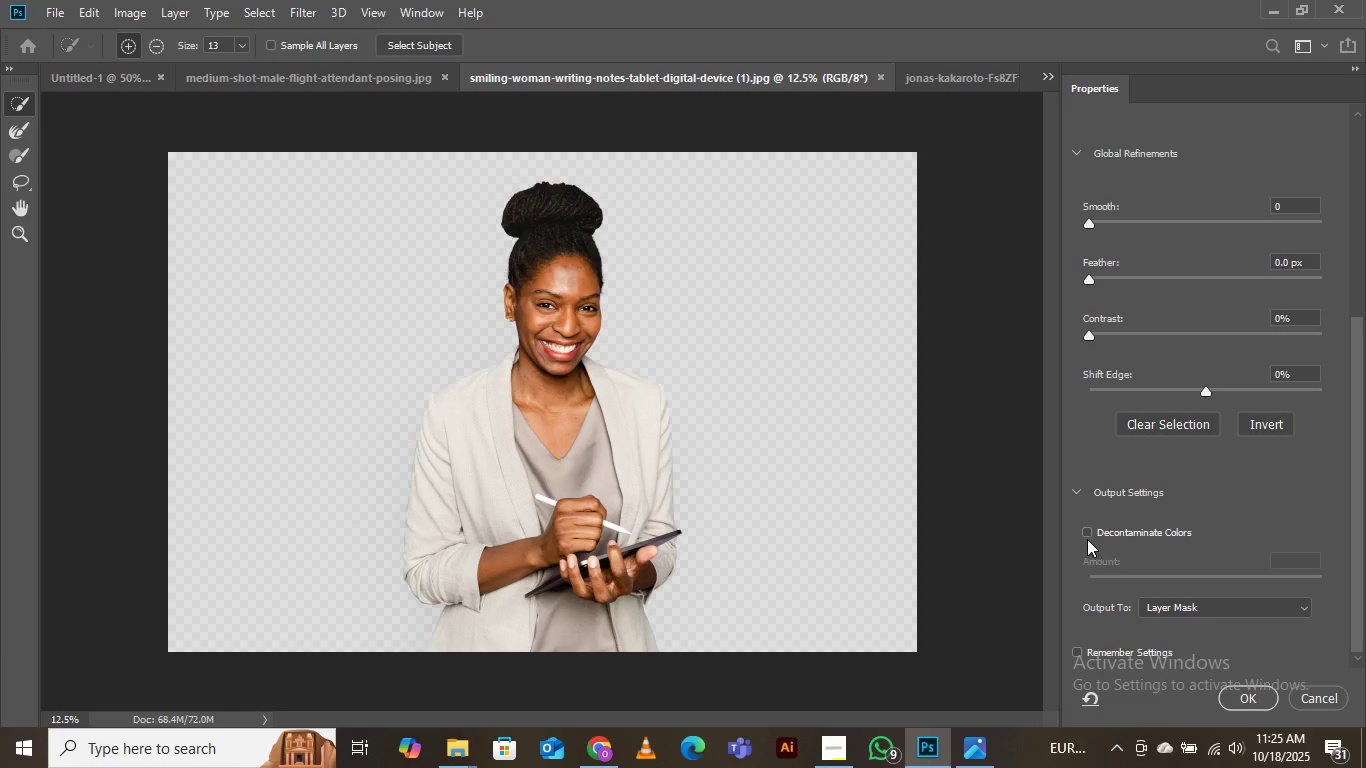 
left_click([1086, 538])
 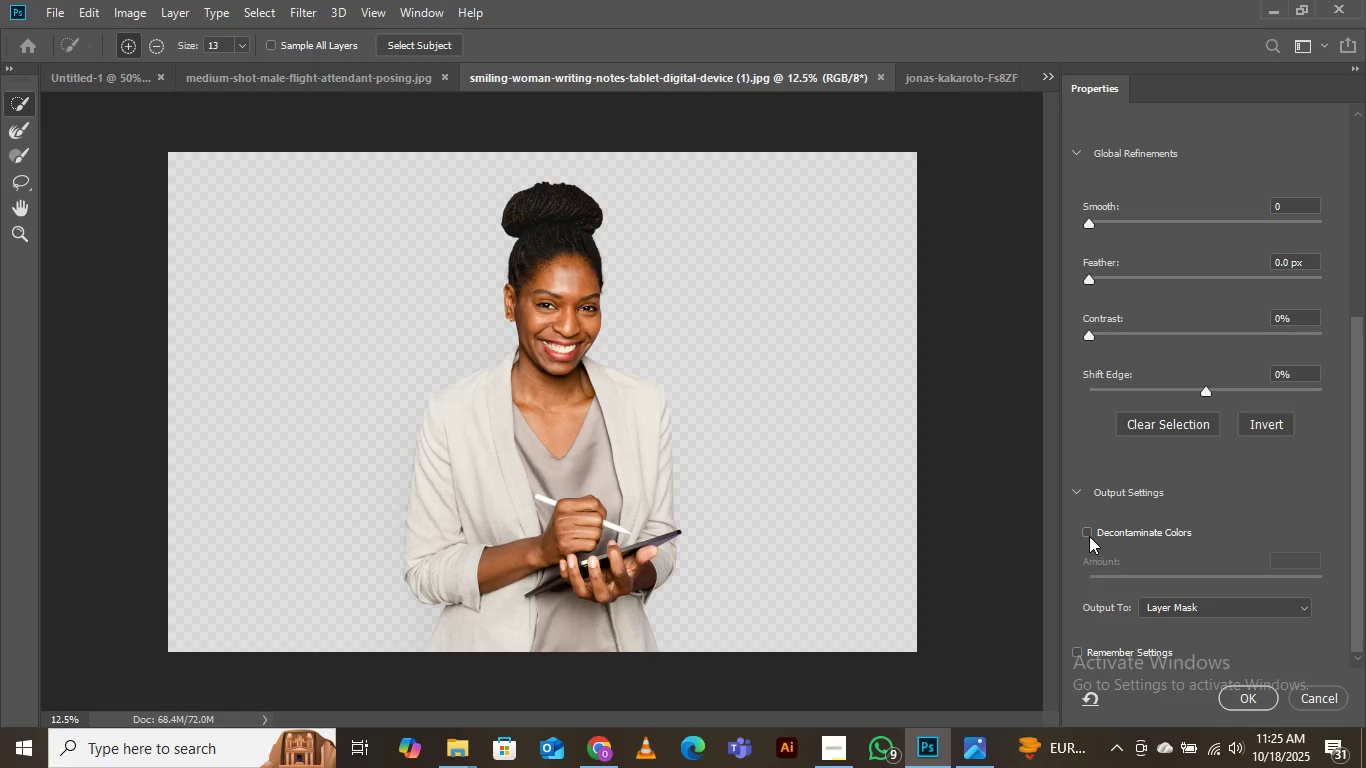 
left_click([1088, 530])
 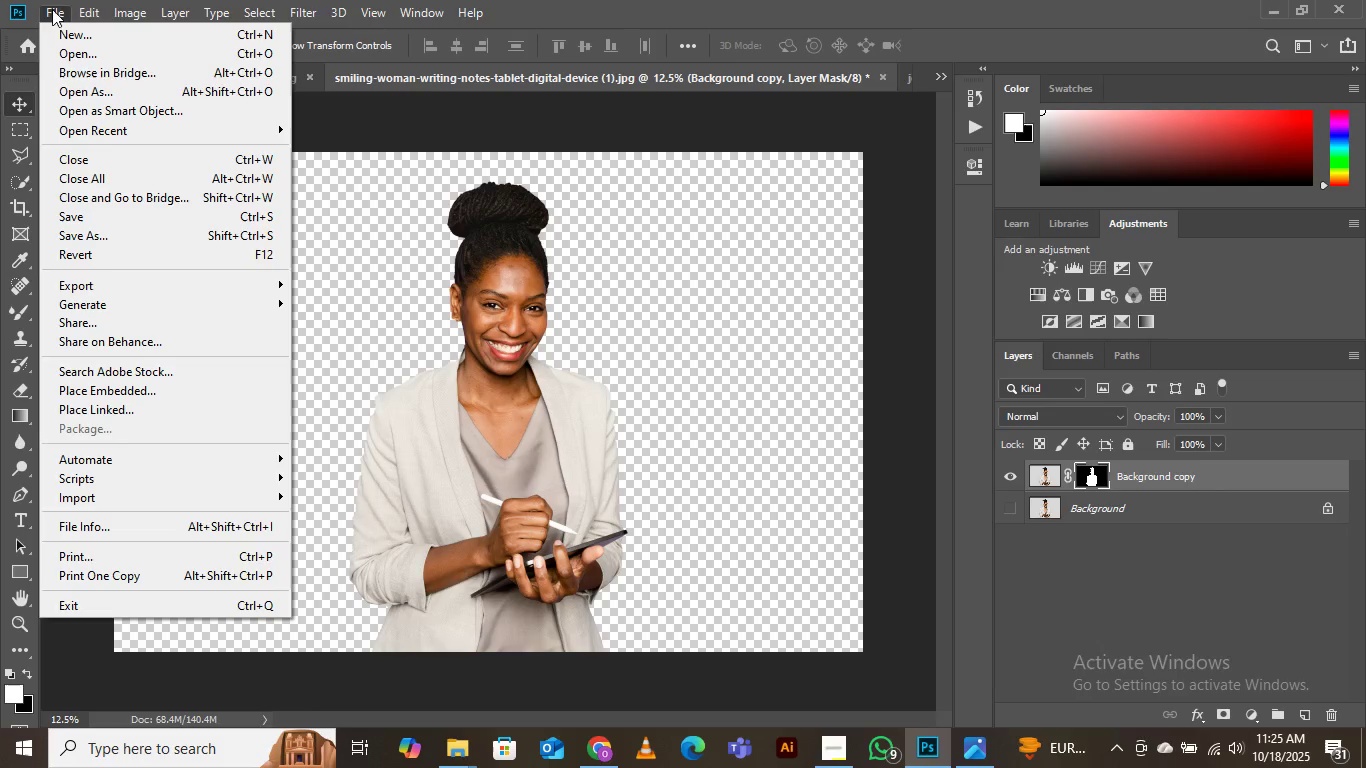 
wait(14.18)
 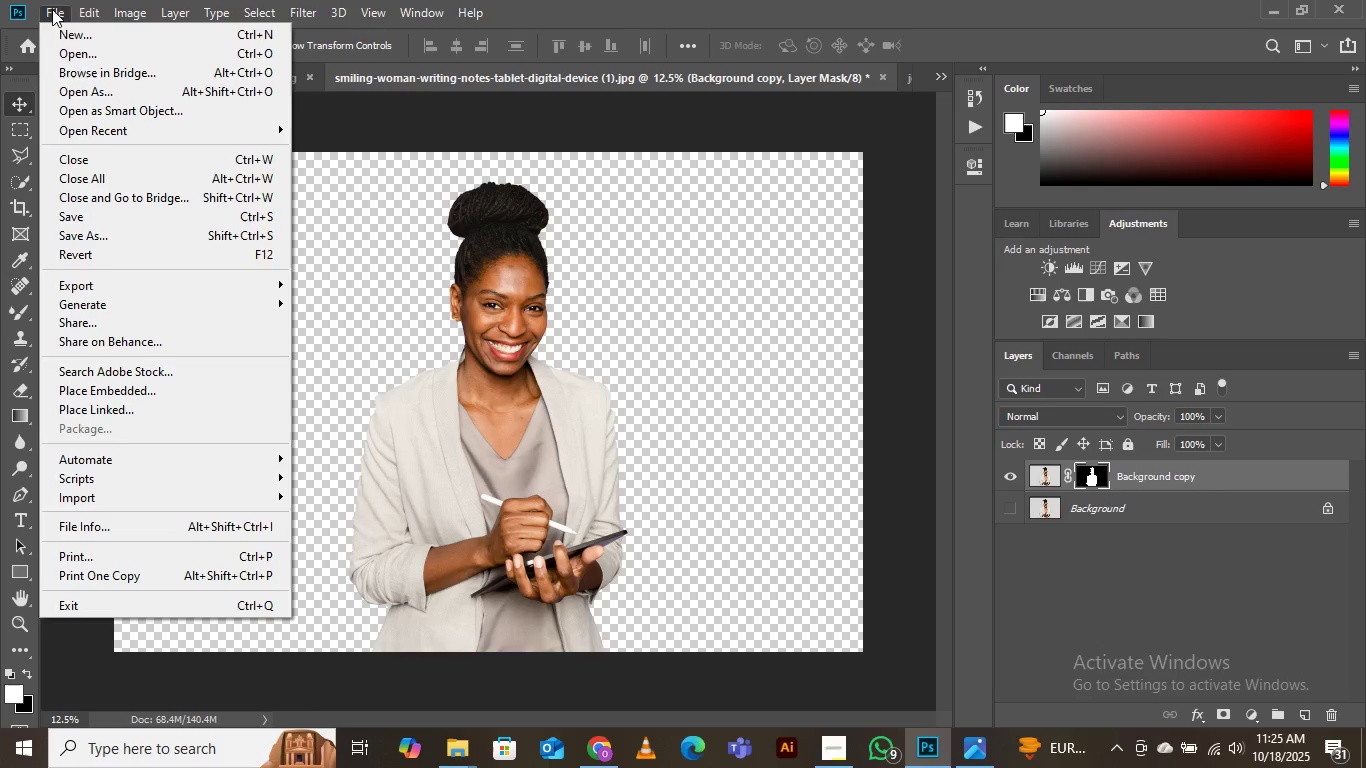 
left_click([380, 301])
 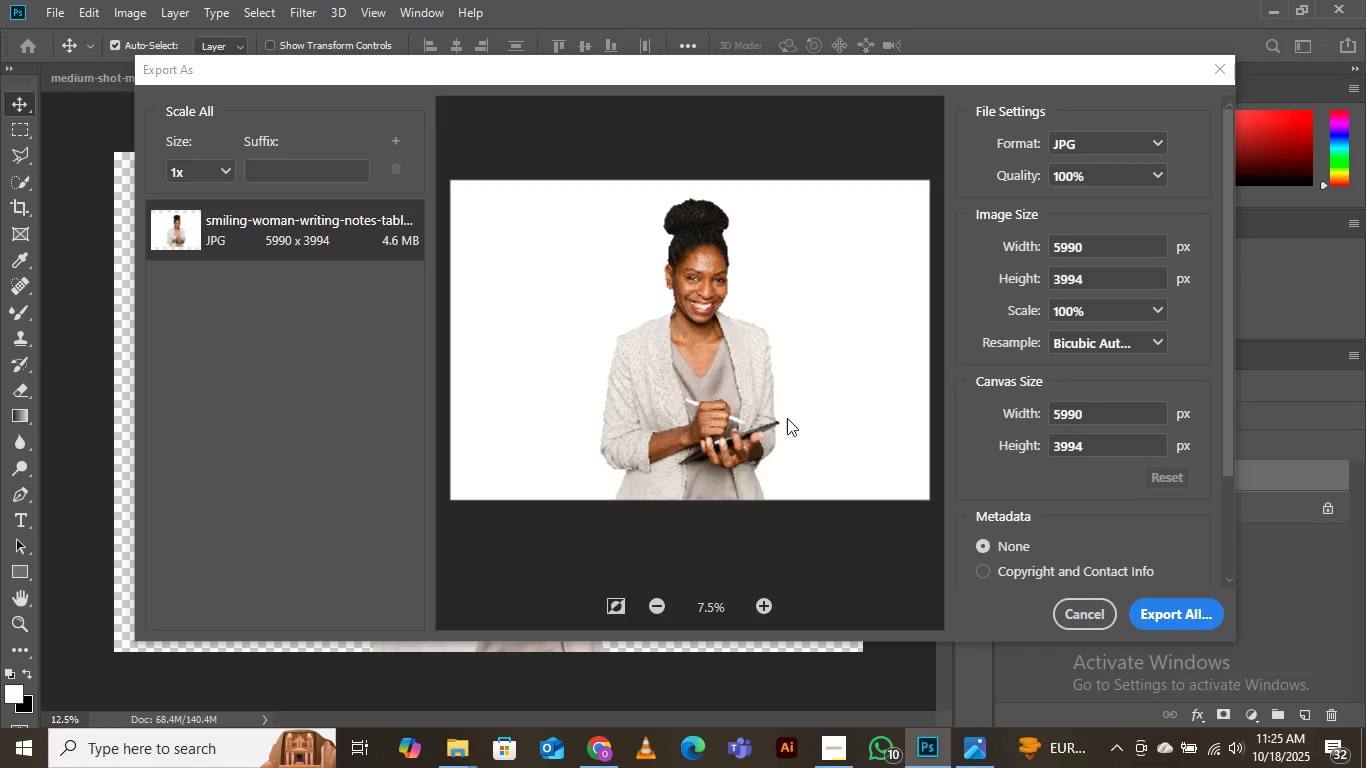 
wait(18.14)
 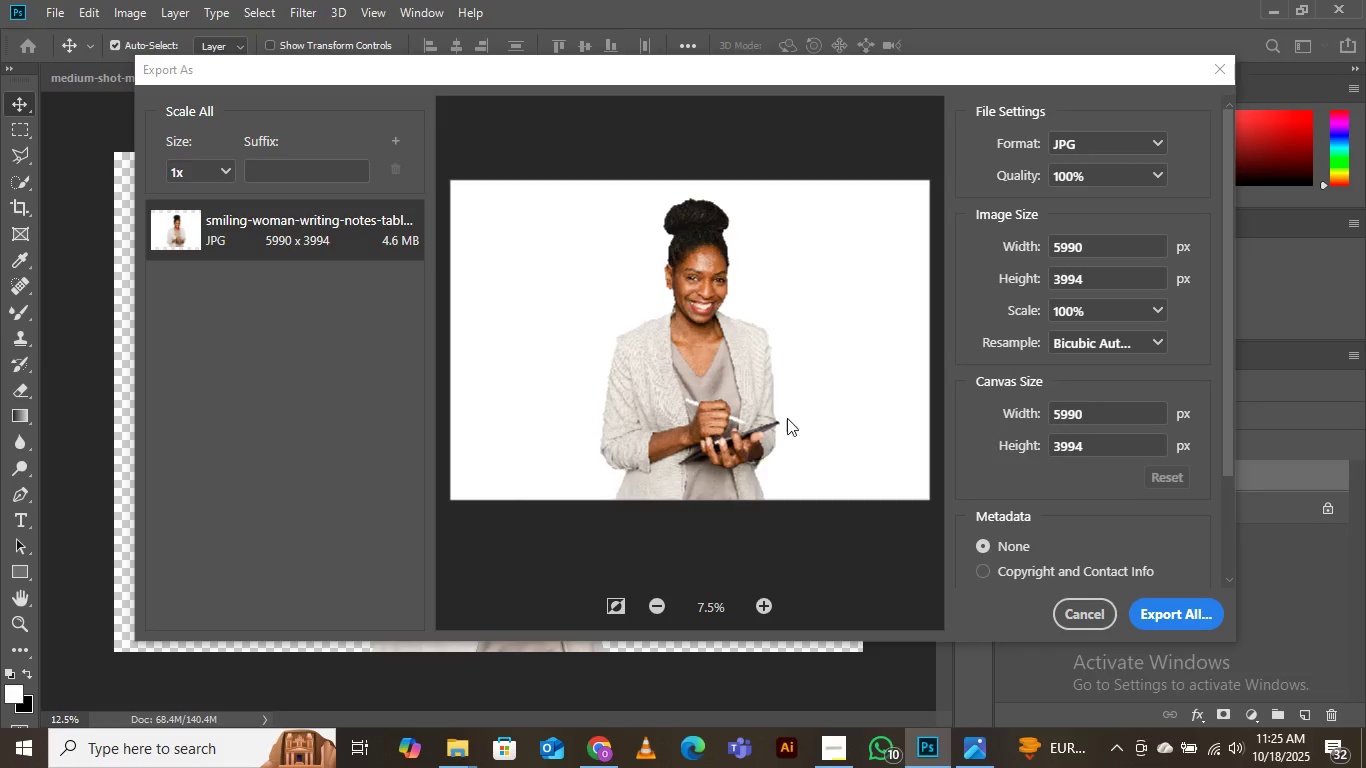 
left_click([1134, 135])
 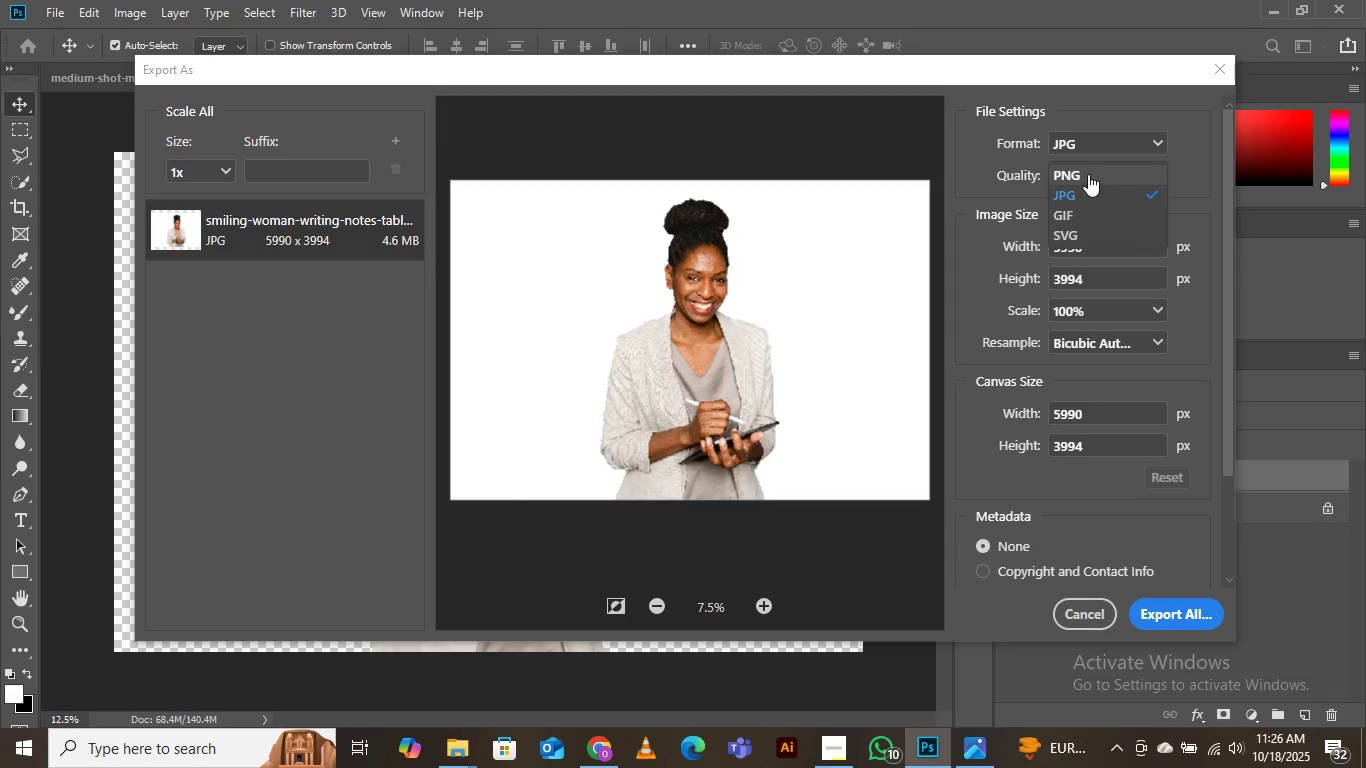 
left_click([1088, 174])
 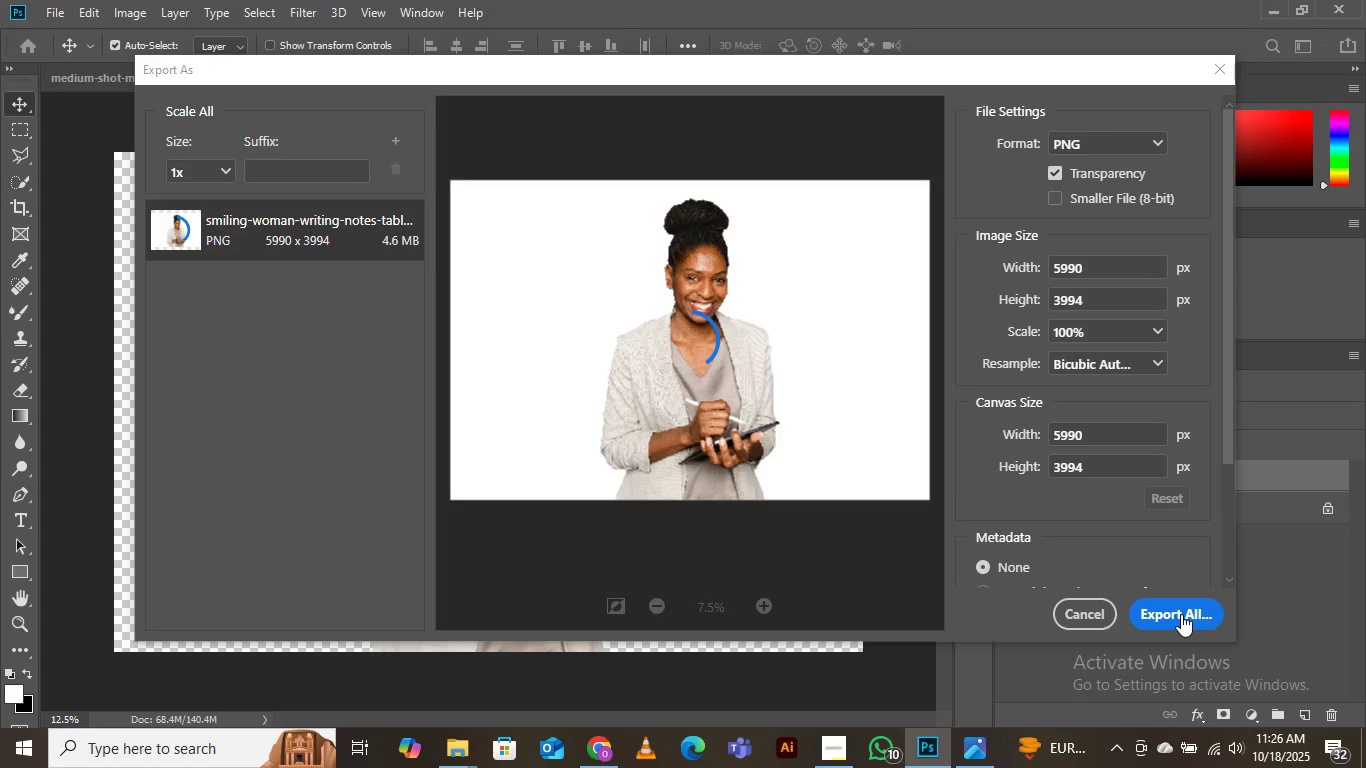 
wait(6.51)
 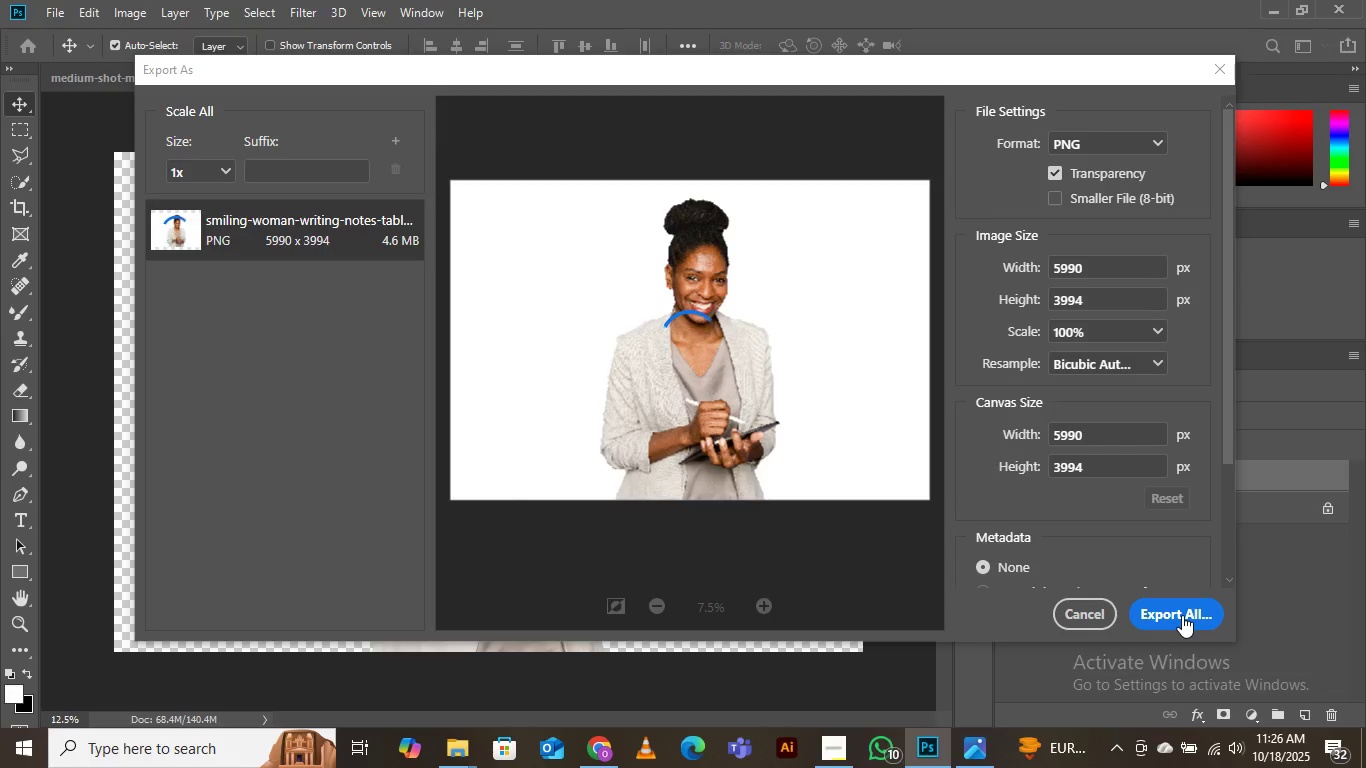 
left_click([1181, 614])
 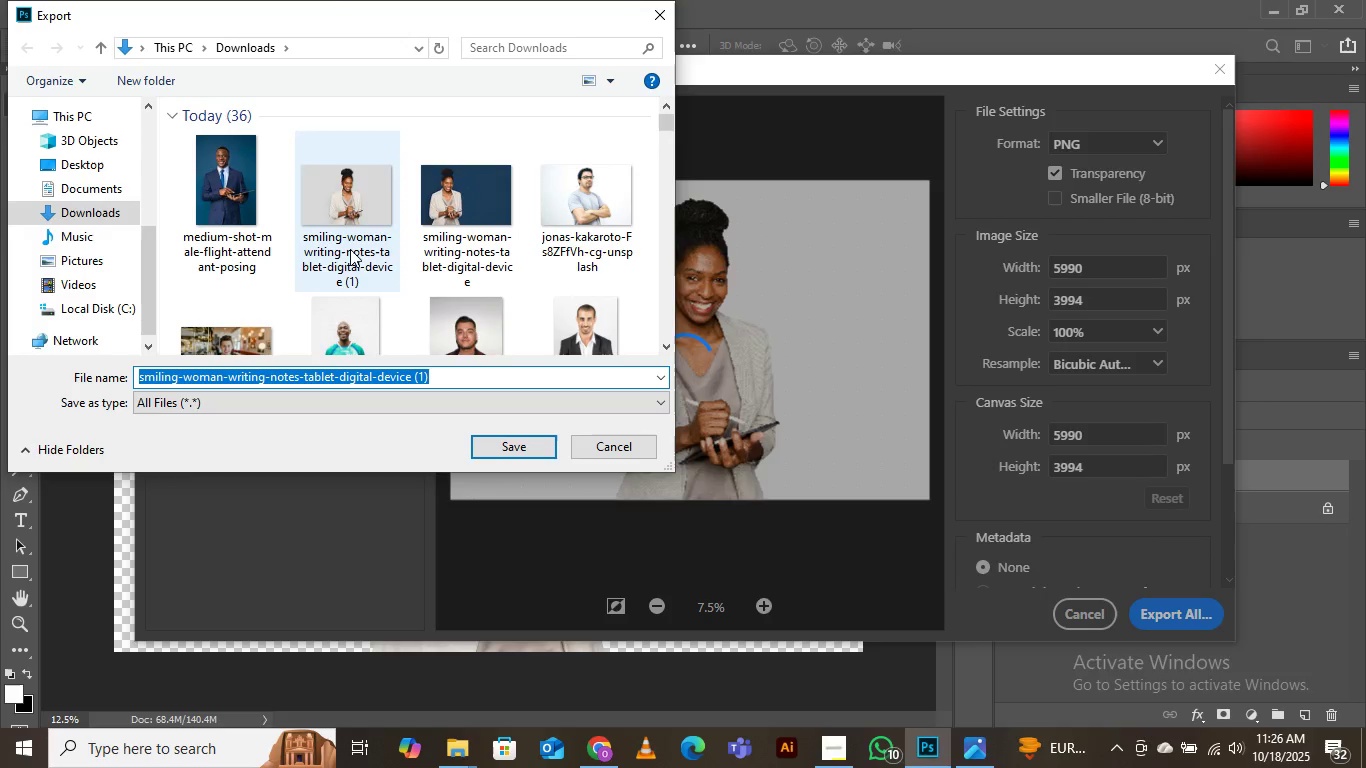 
scroll: coordinate [417, 217], scroll_direction: down, amount: 8.0
 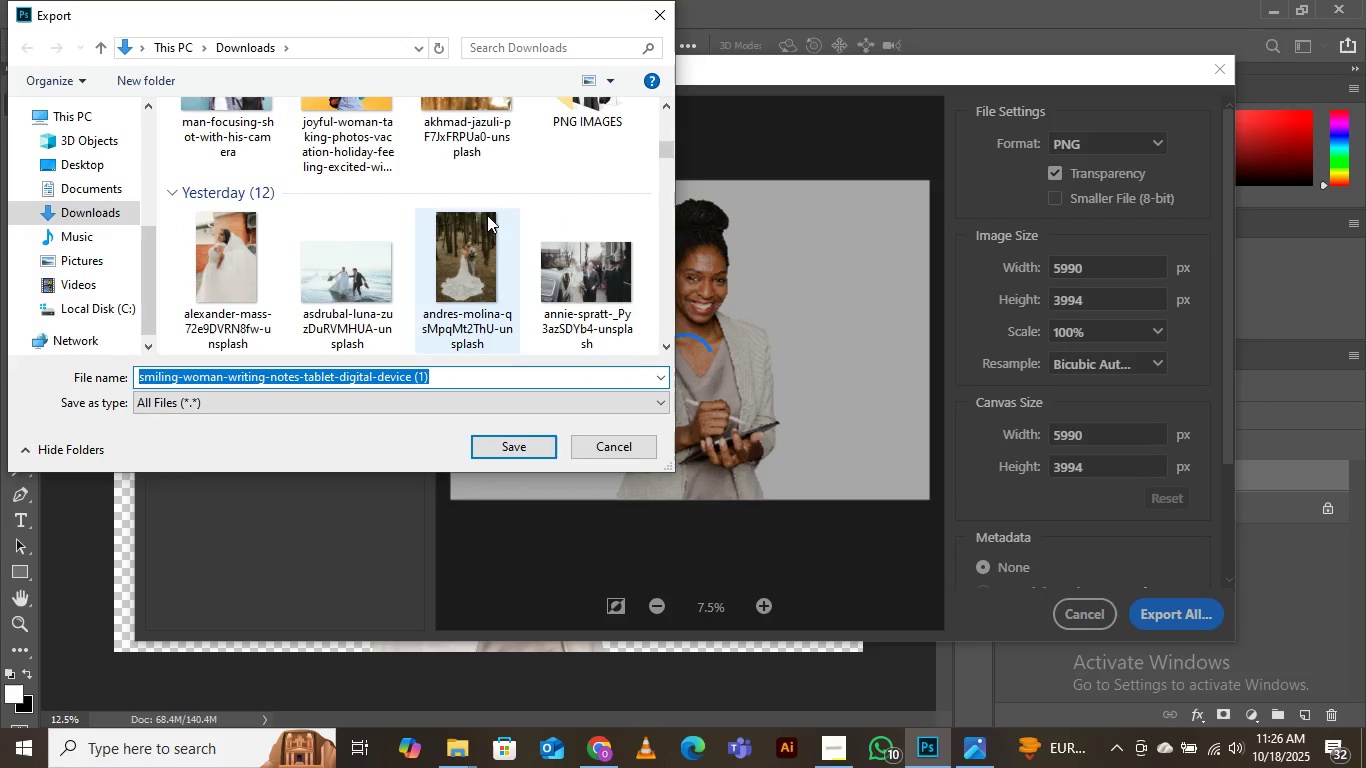 
scroll: coordinate [549, 231], scroll_direction: up, amount: 2.0
 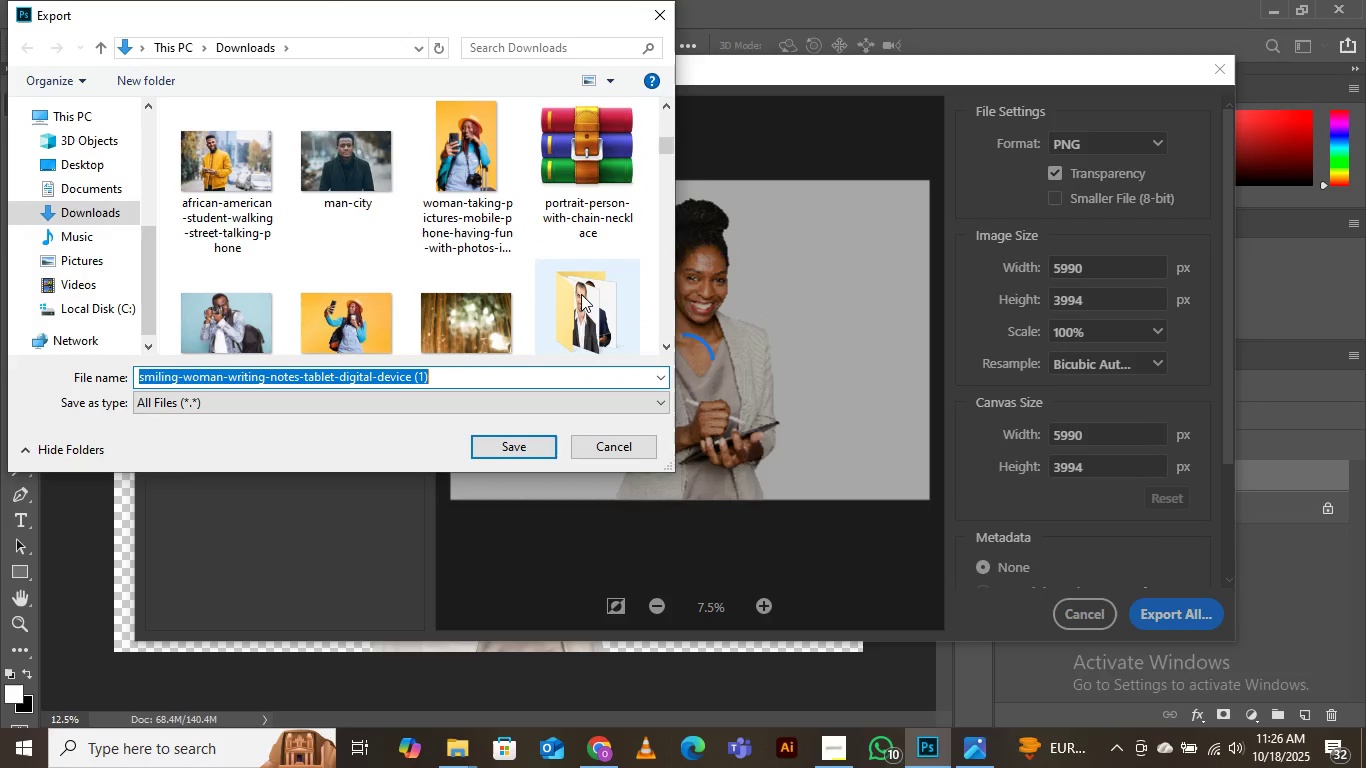 
left_click([580, 296])
 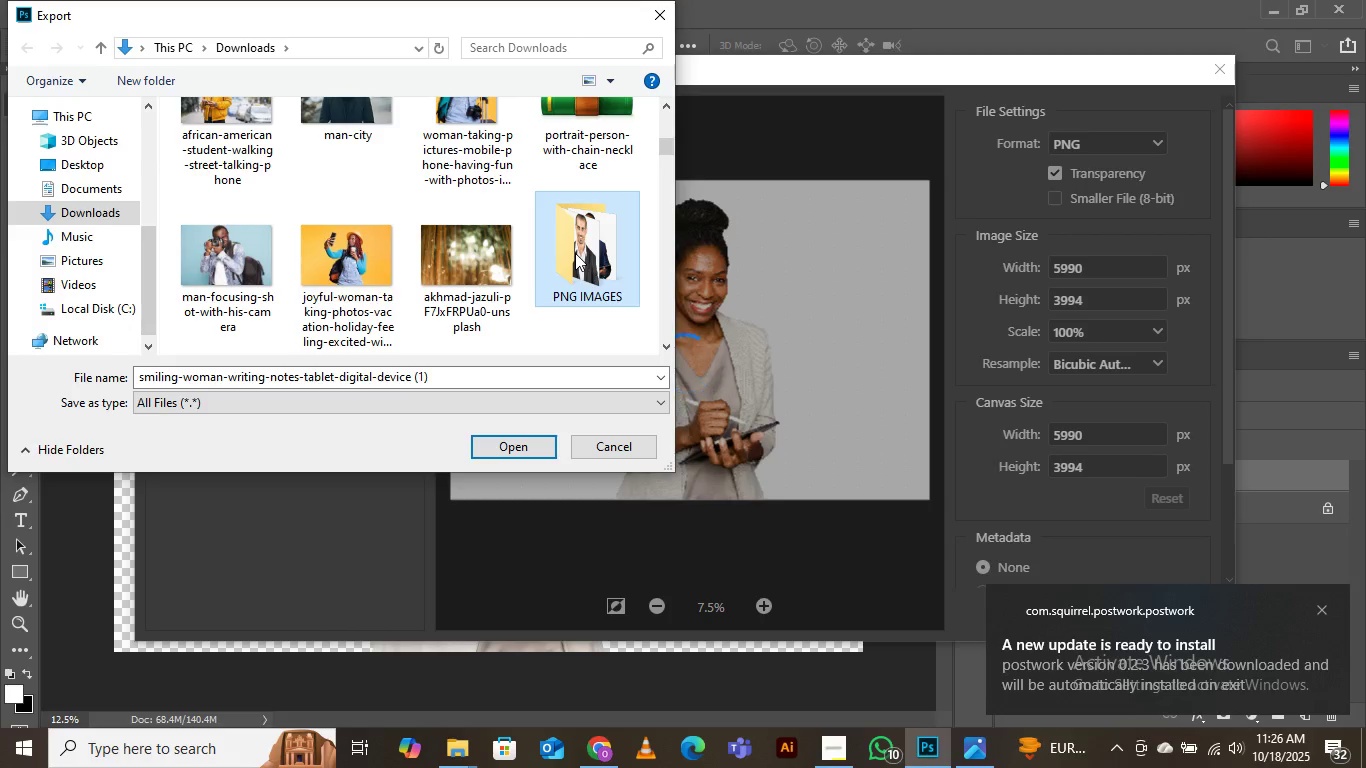 
double_click([575, 253])
 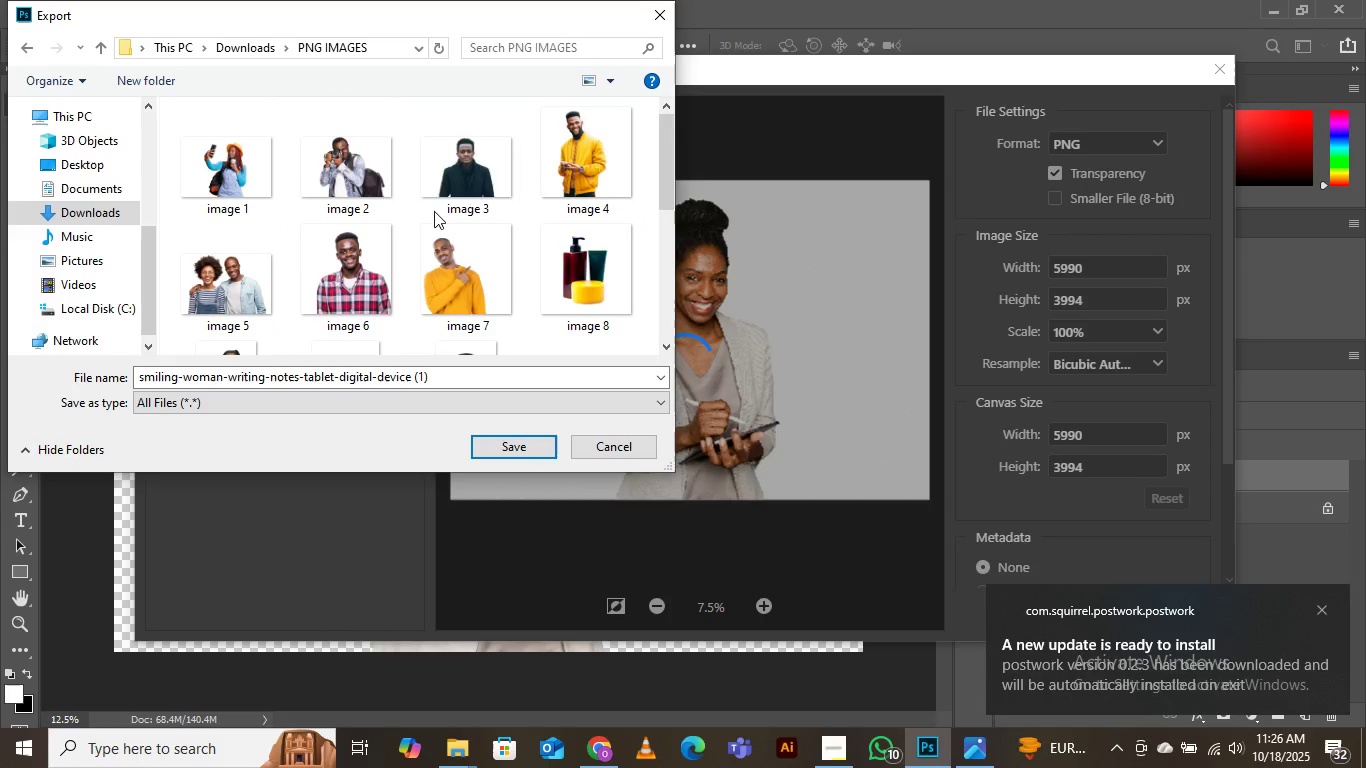 
scroll: coordinate [554, 210], scroll_direction: down, amount: 5.0
 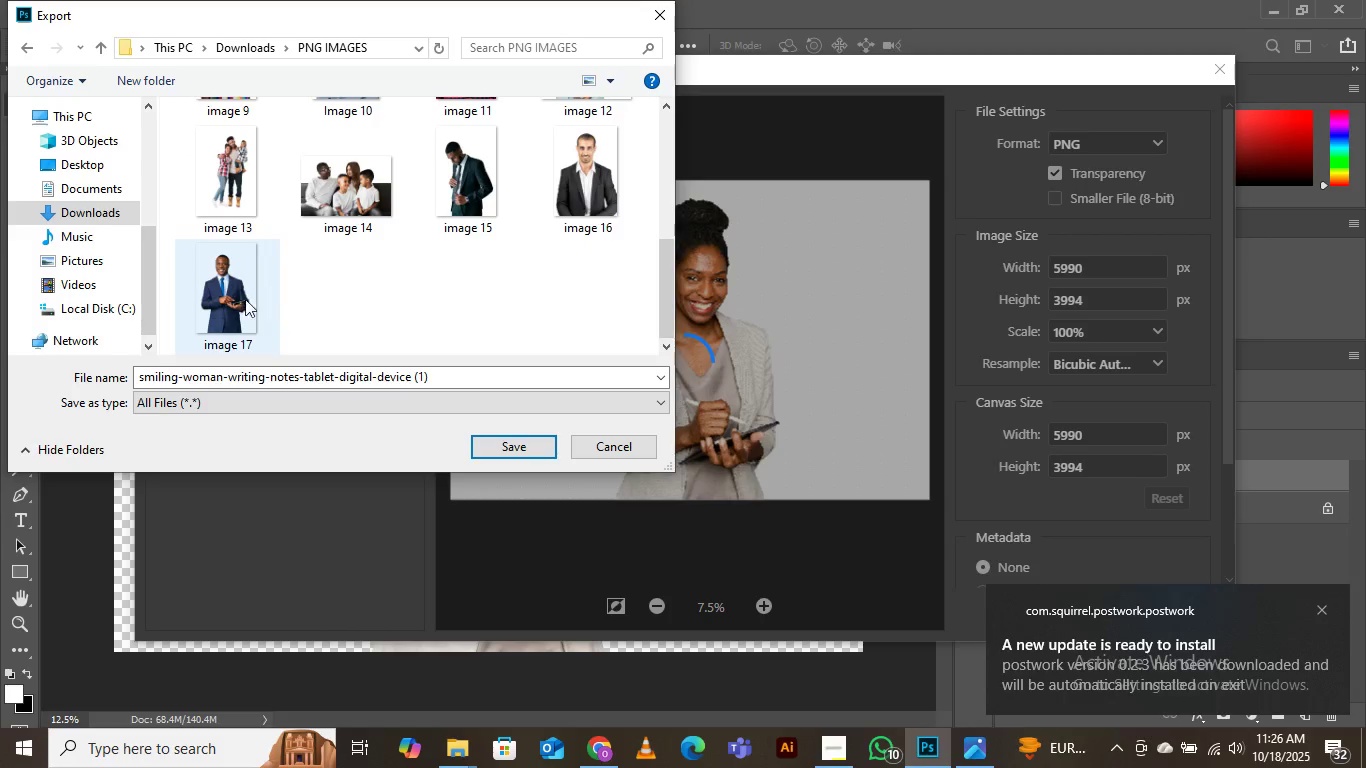 
left_click([228, 293])
 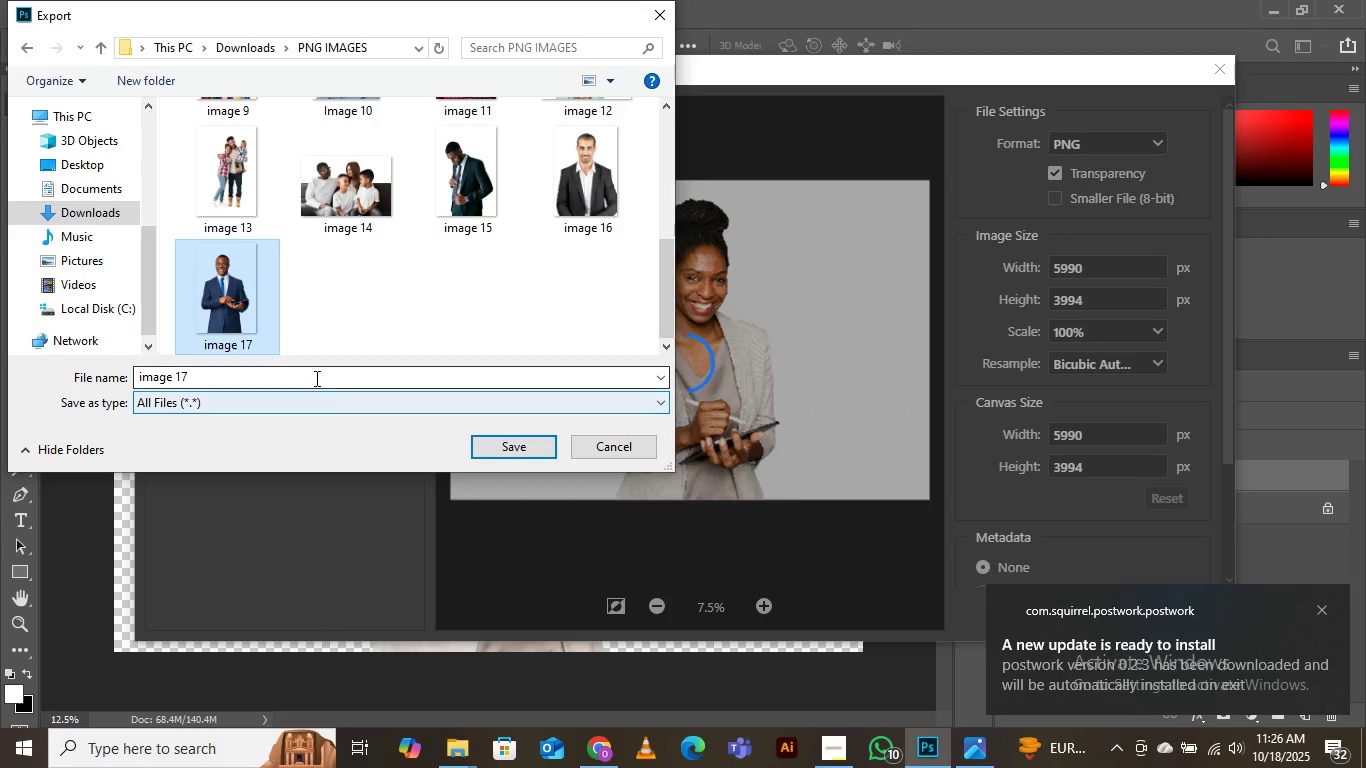 
left_click([314, 377])
 